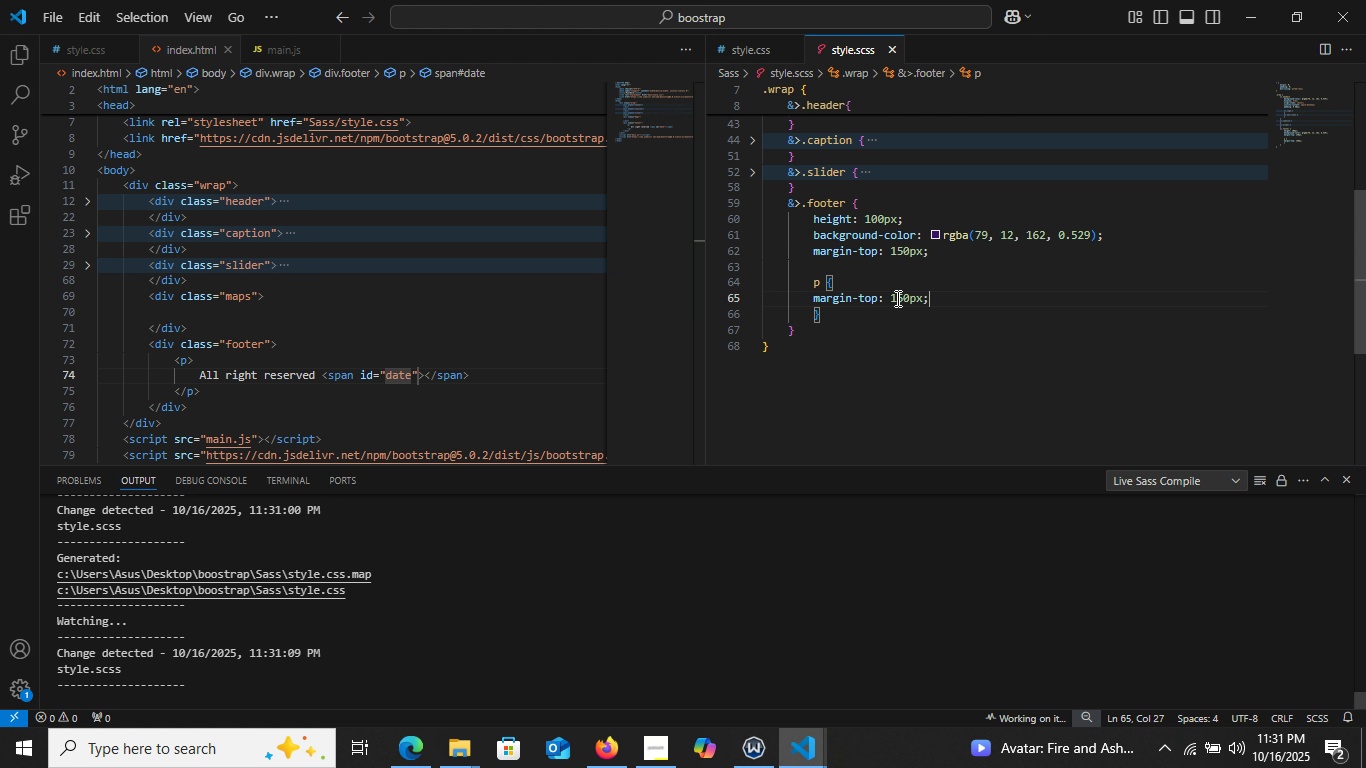 
key(Backspace)
 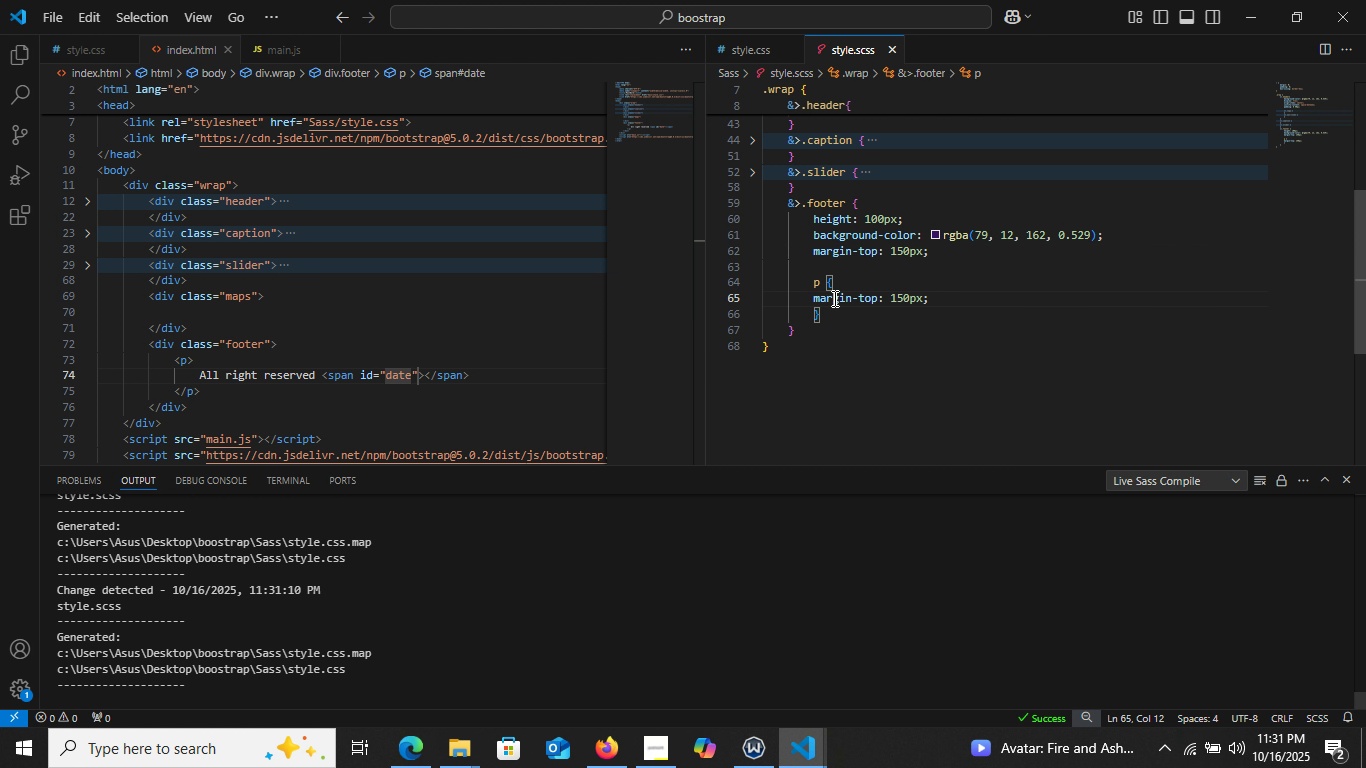 
double_click([833, 298])
 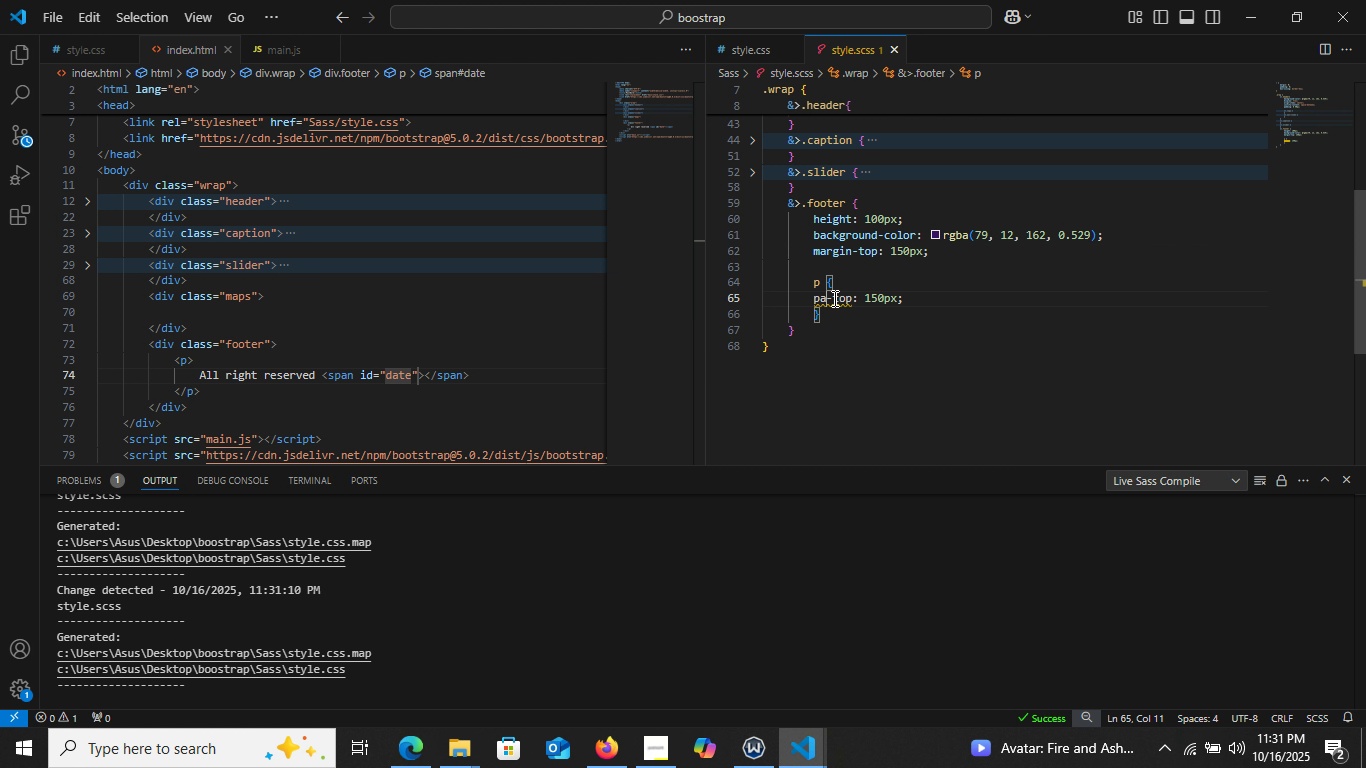 
type(pa)
 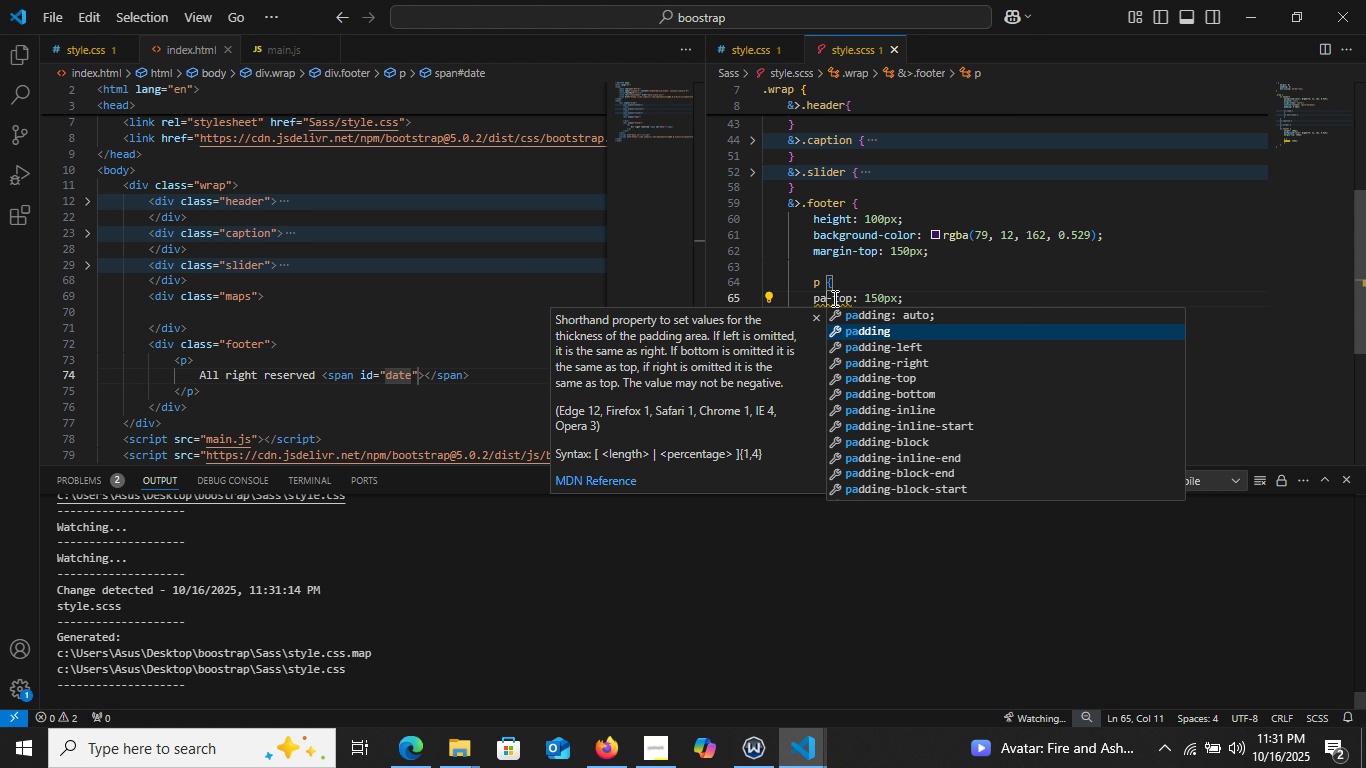 
key(ArrowDown)
 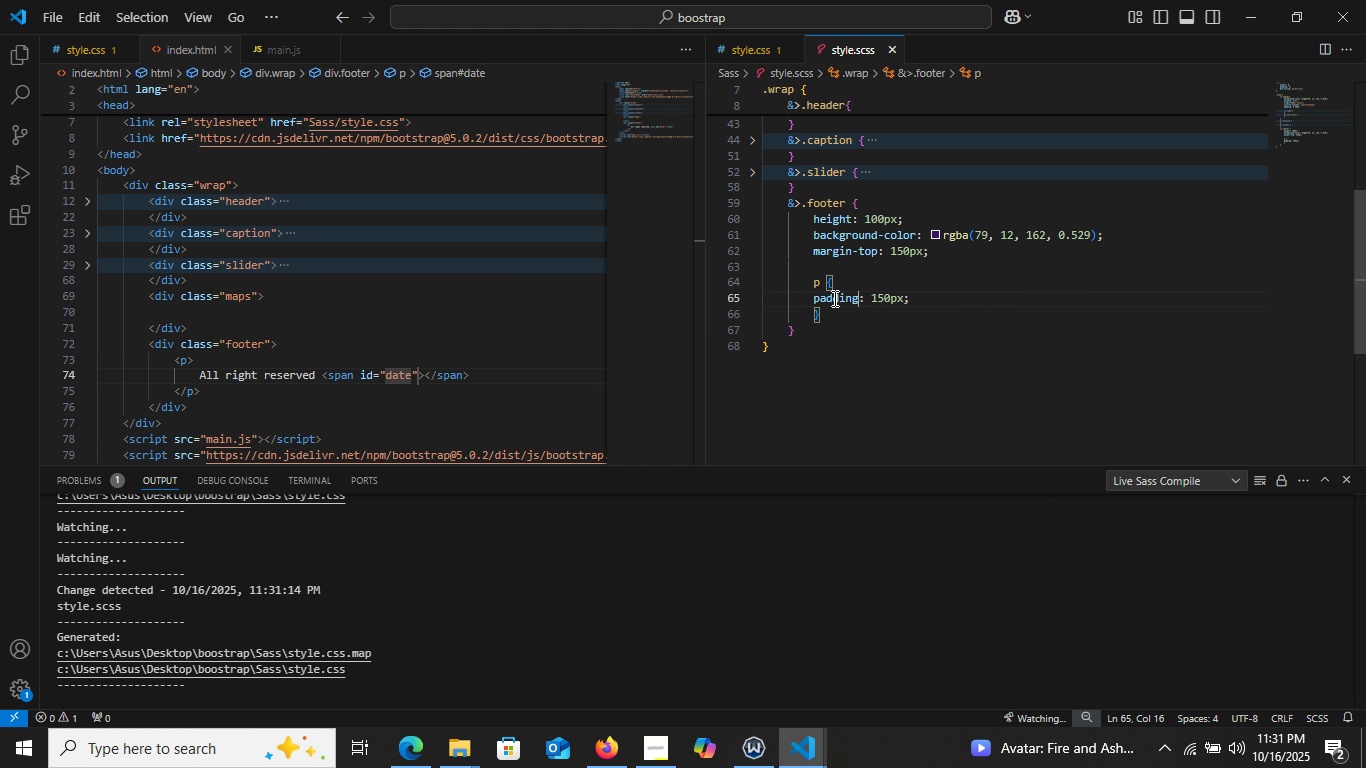 
key(Enter)
 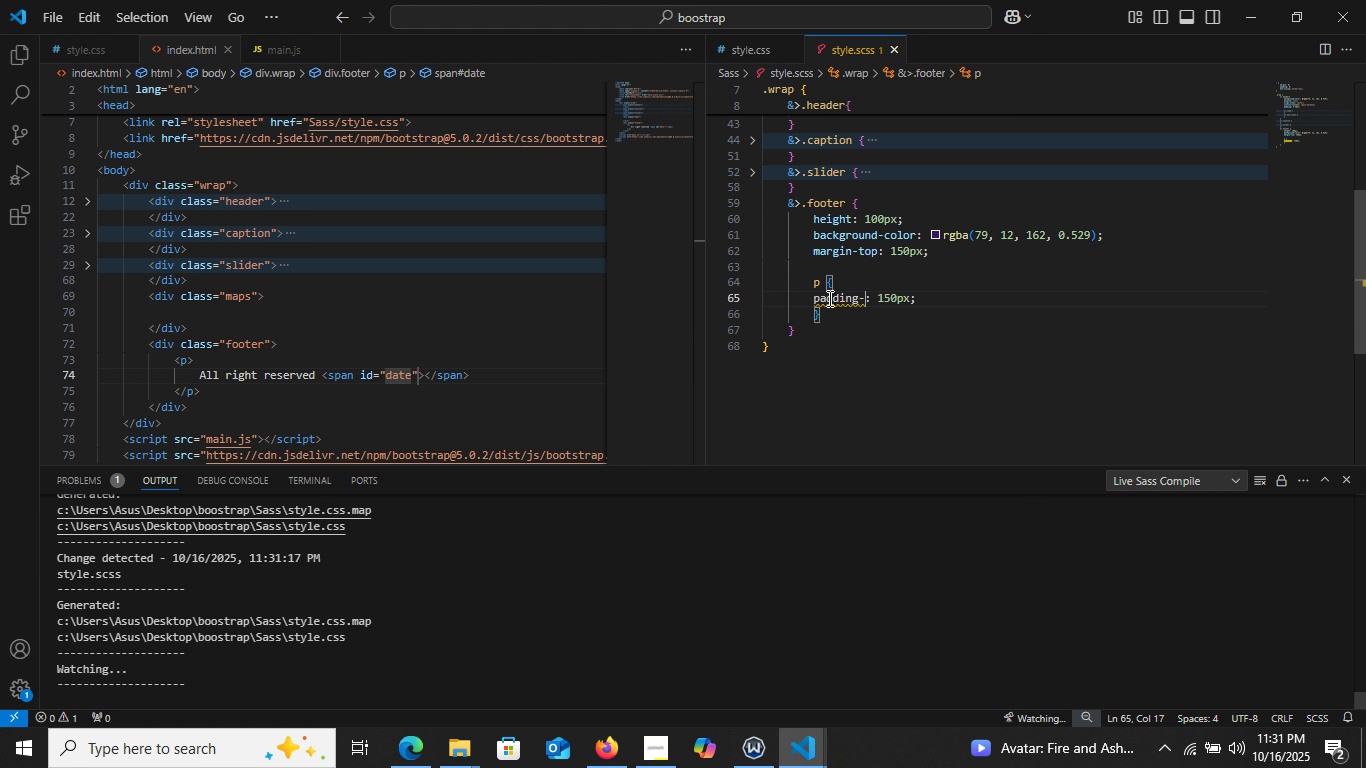 
type(-top)
 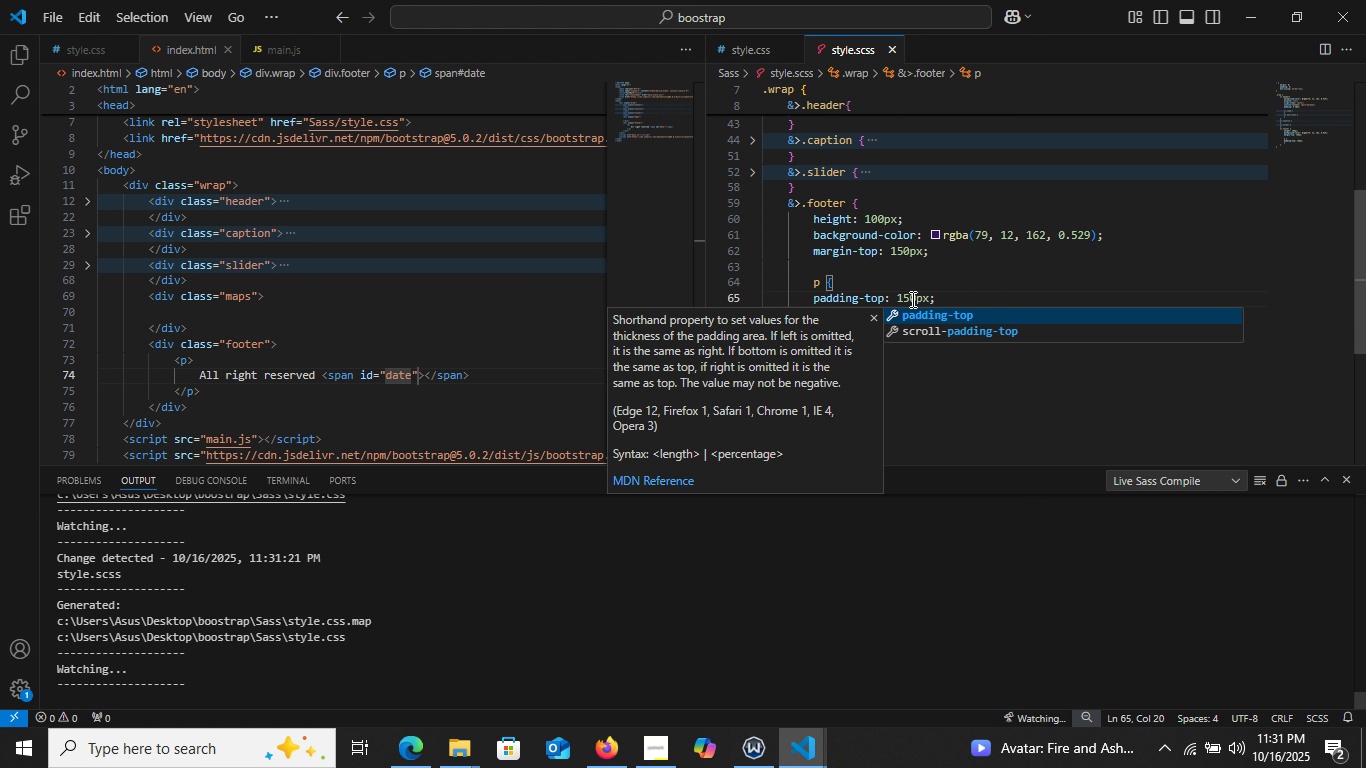 
left_click([911, 299])
 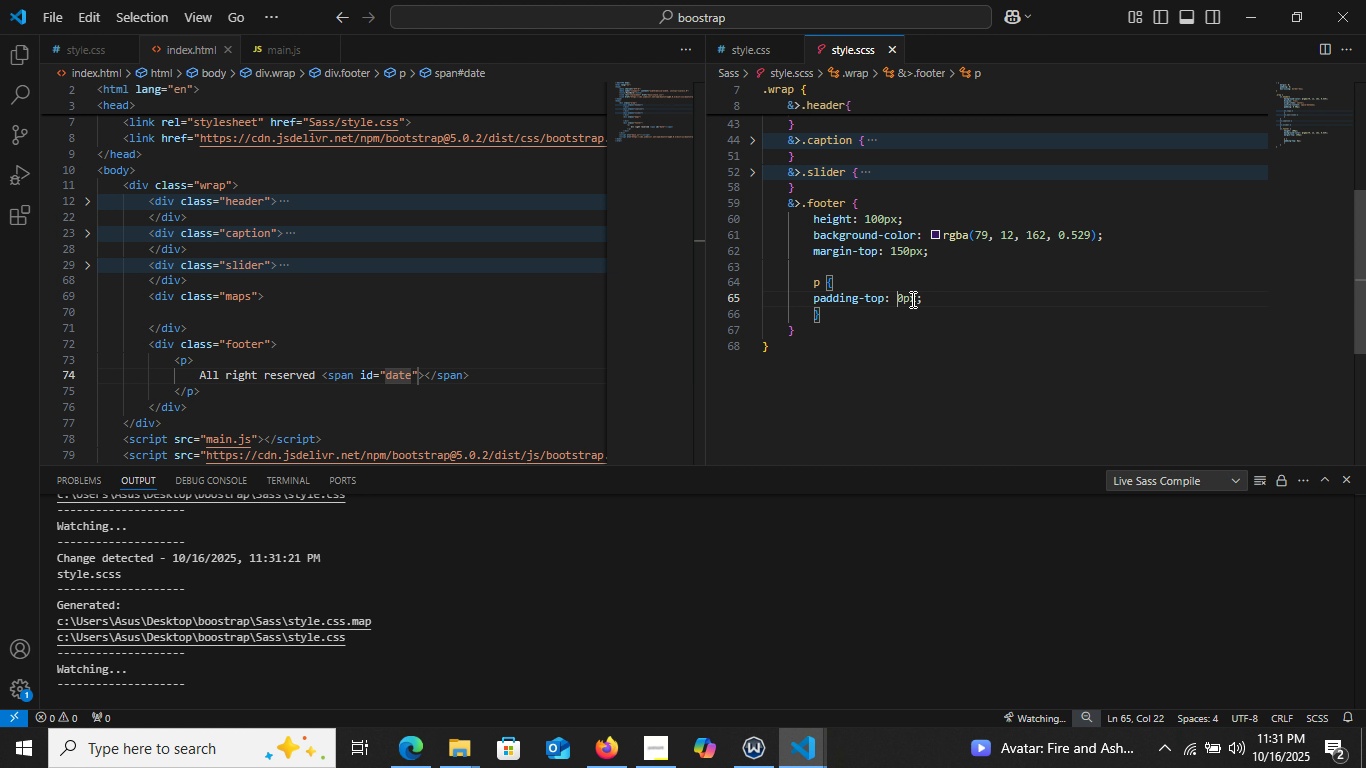 
key(Backspace)
 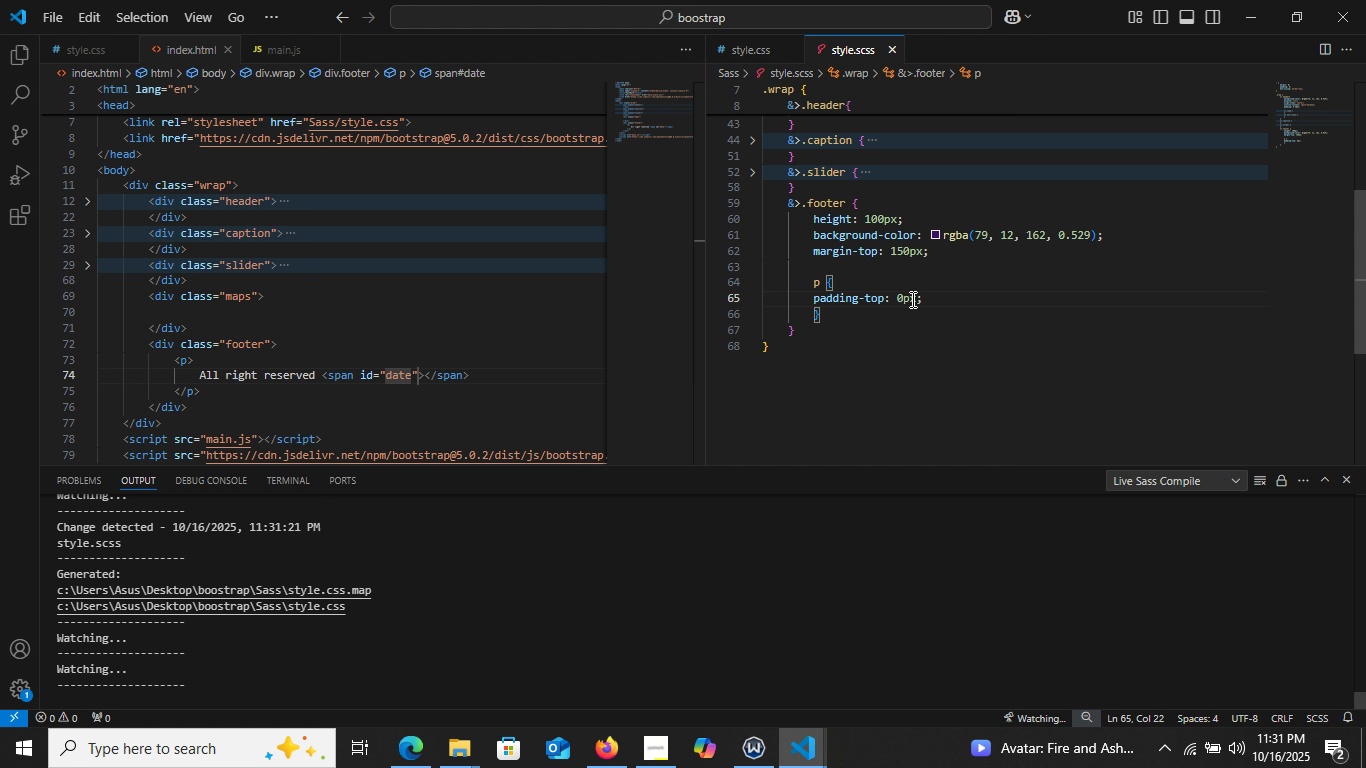 
key(Backspace)
 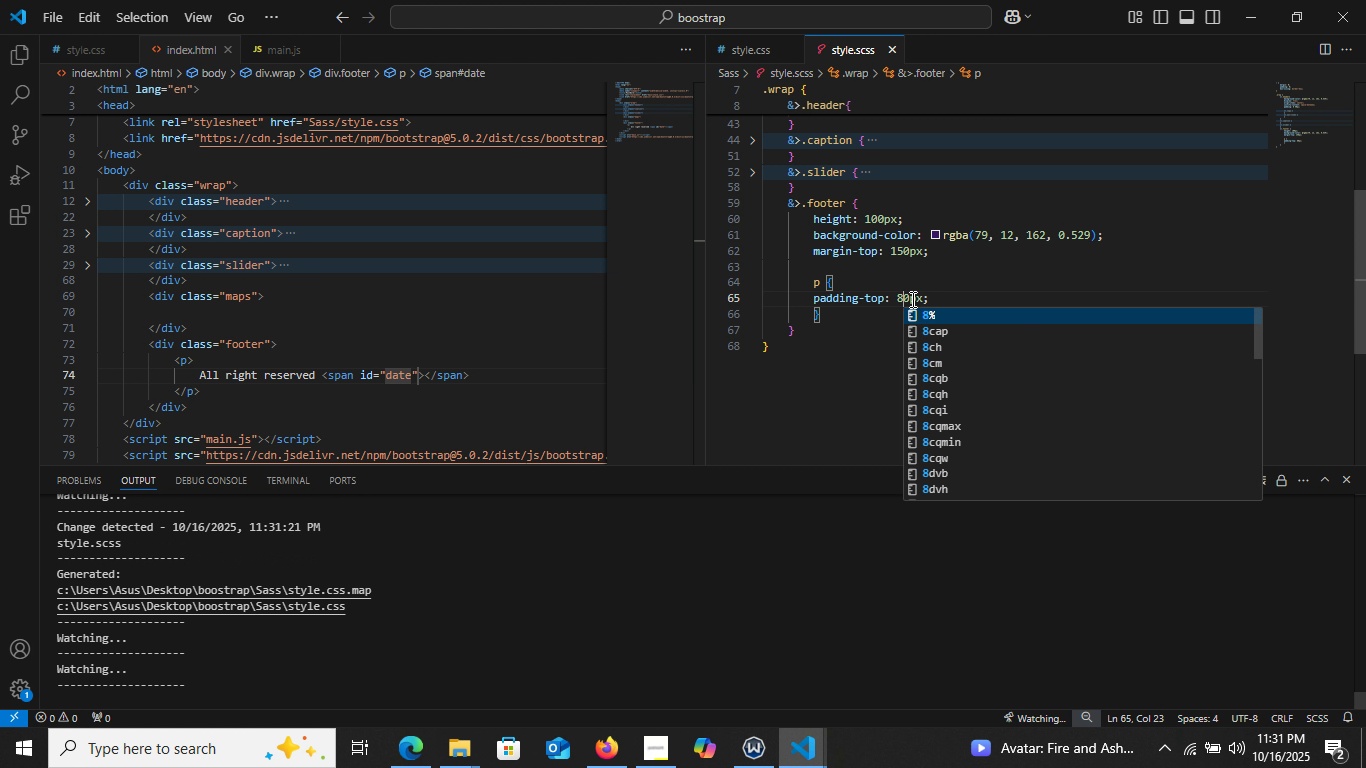 
key(8)
 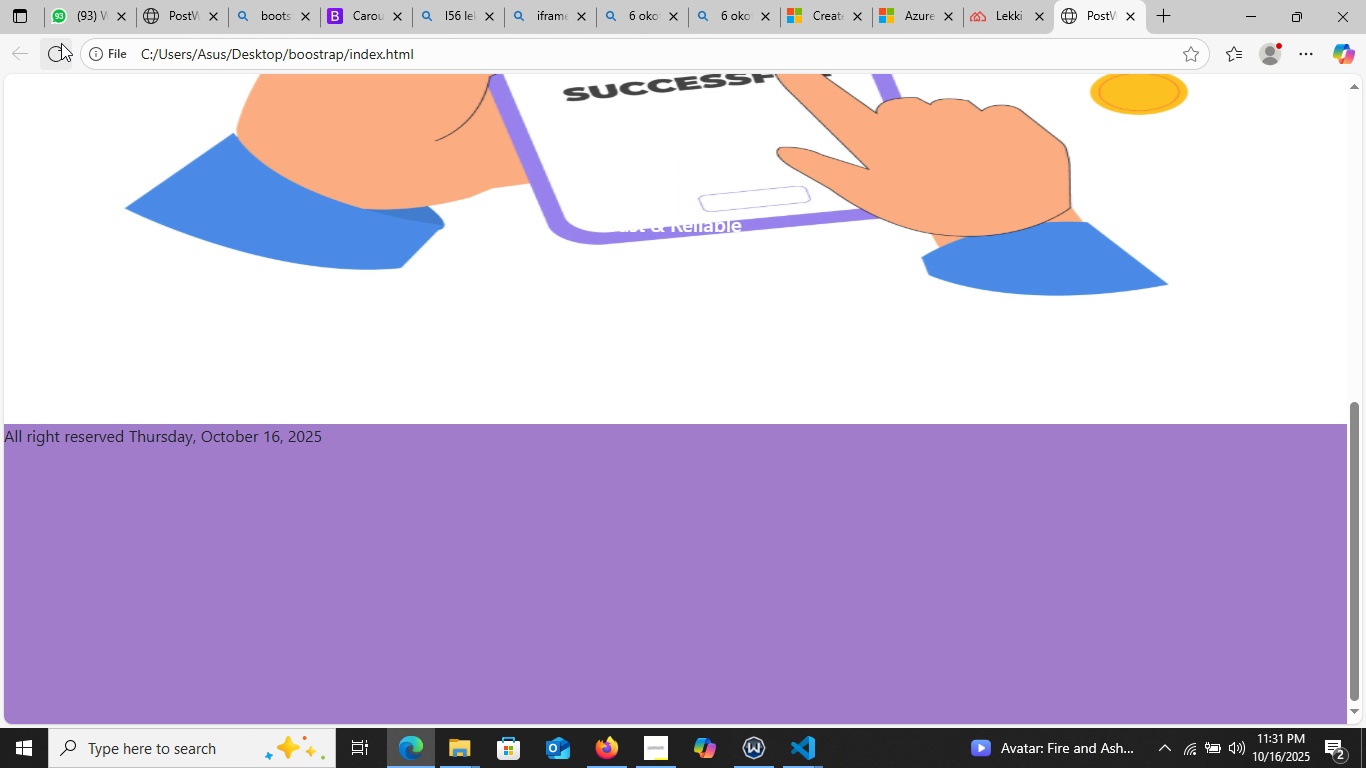 
left_click([61, 43])
 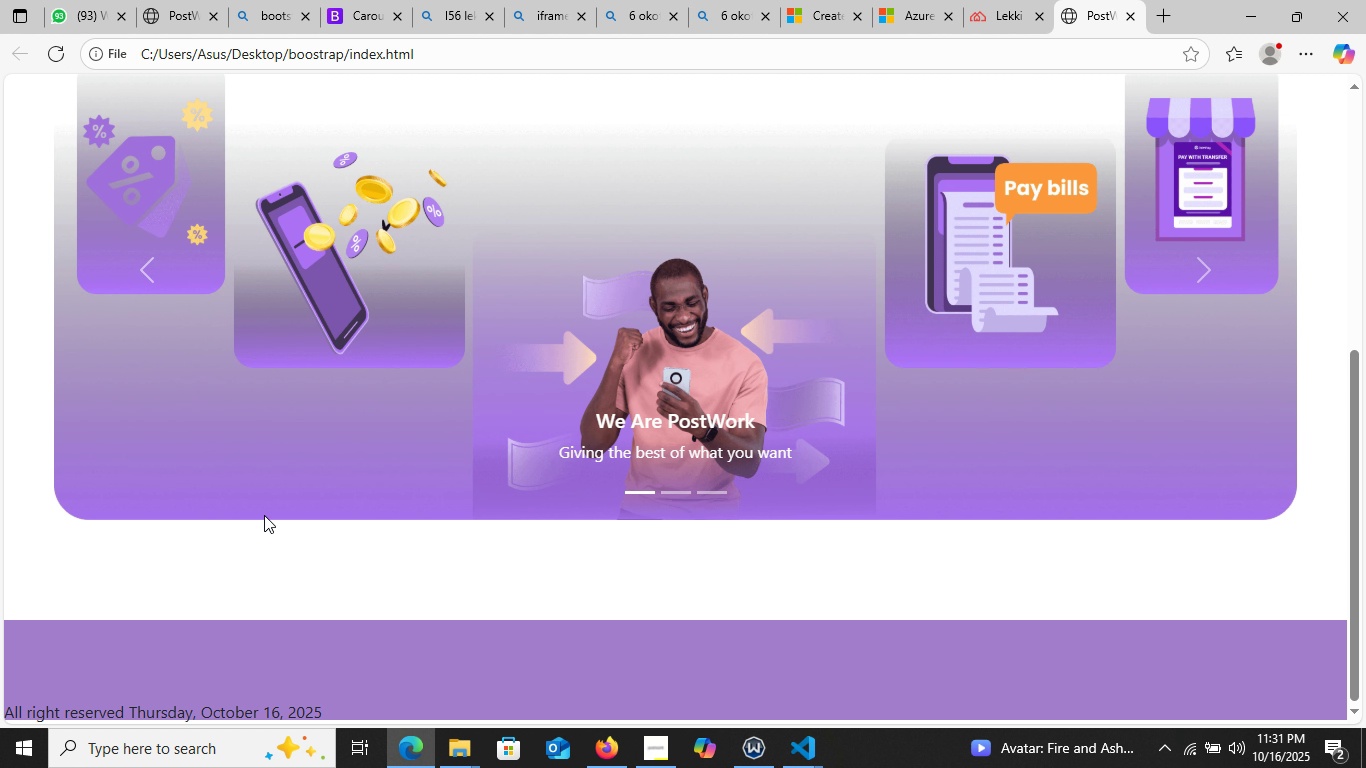 
scroll: coordinate [507, 484], scroll_direction: down, amount: 36.0
 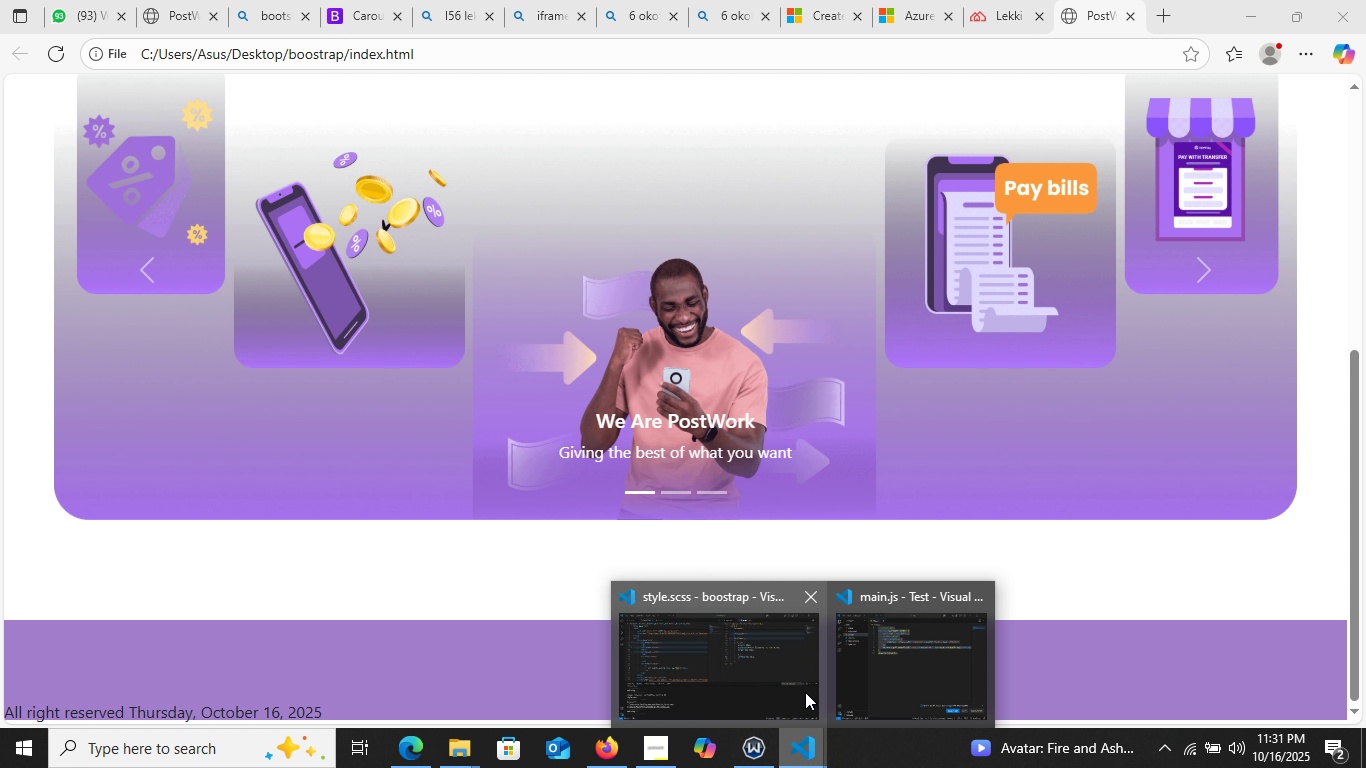 
left_click([795, 739])
 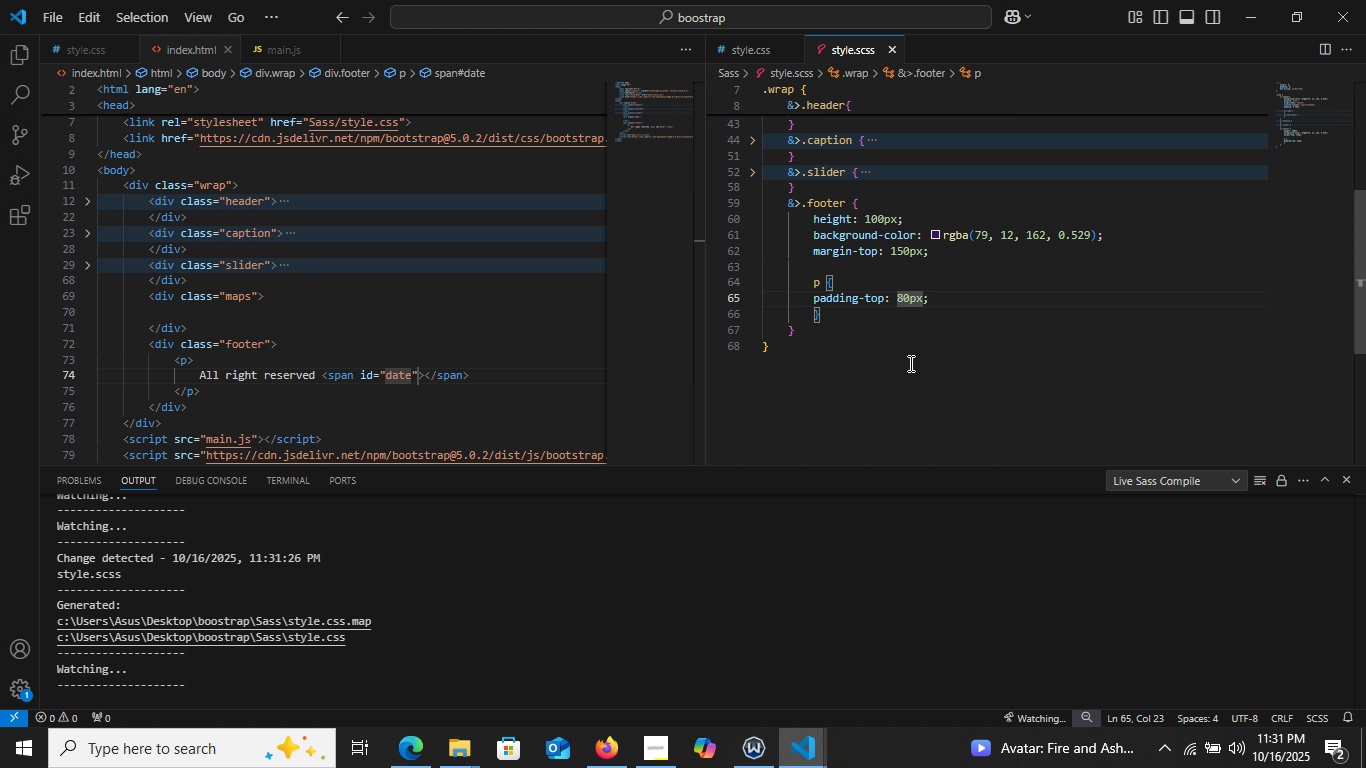 
left_click([786, 674])
 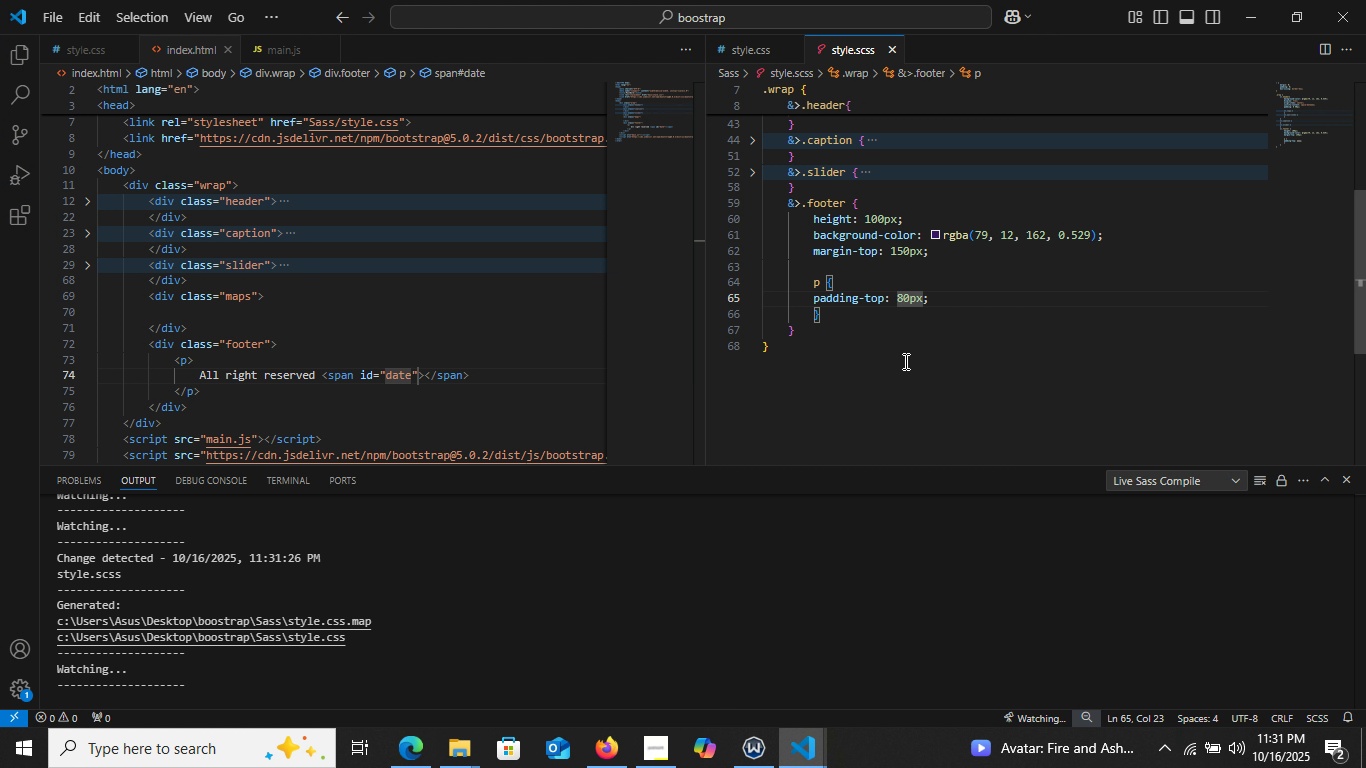 
key(Backspace)
 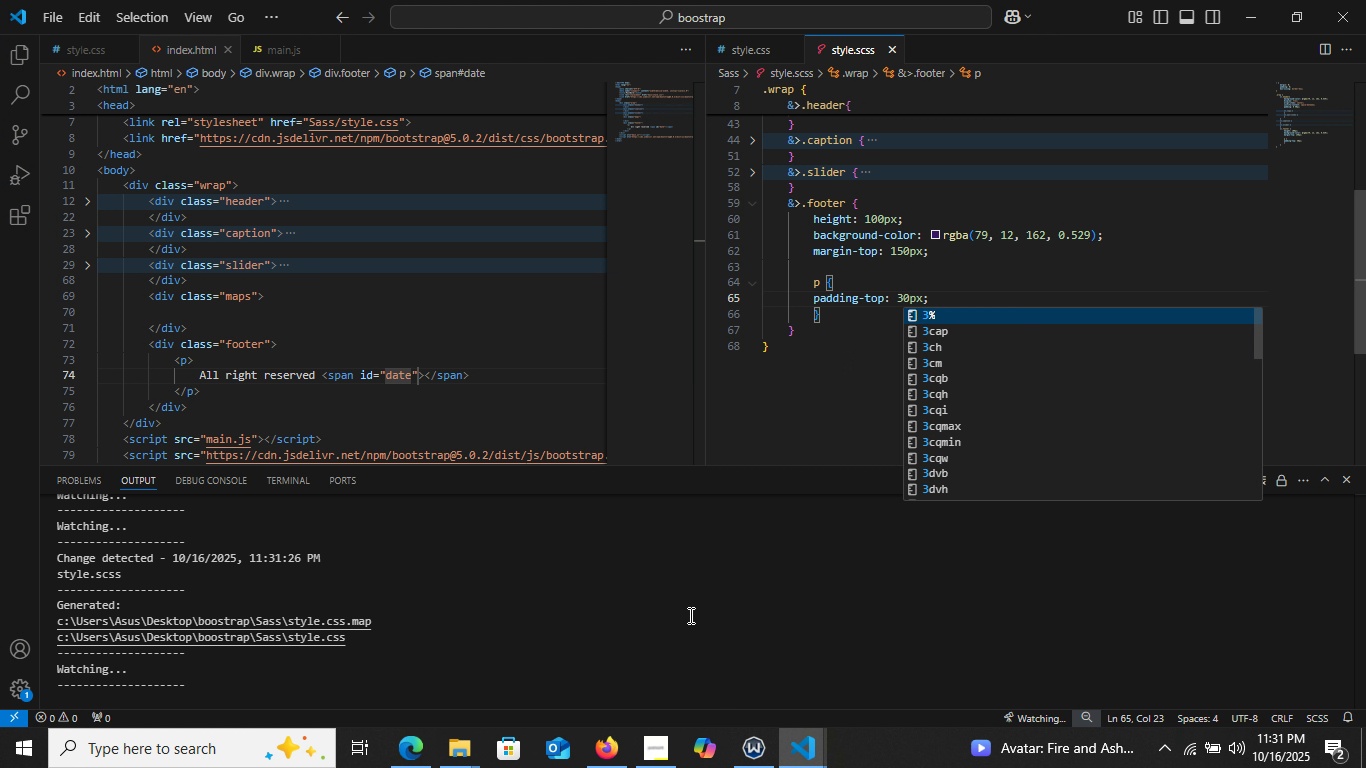 
key(3)
 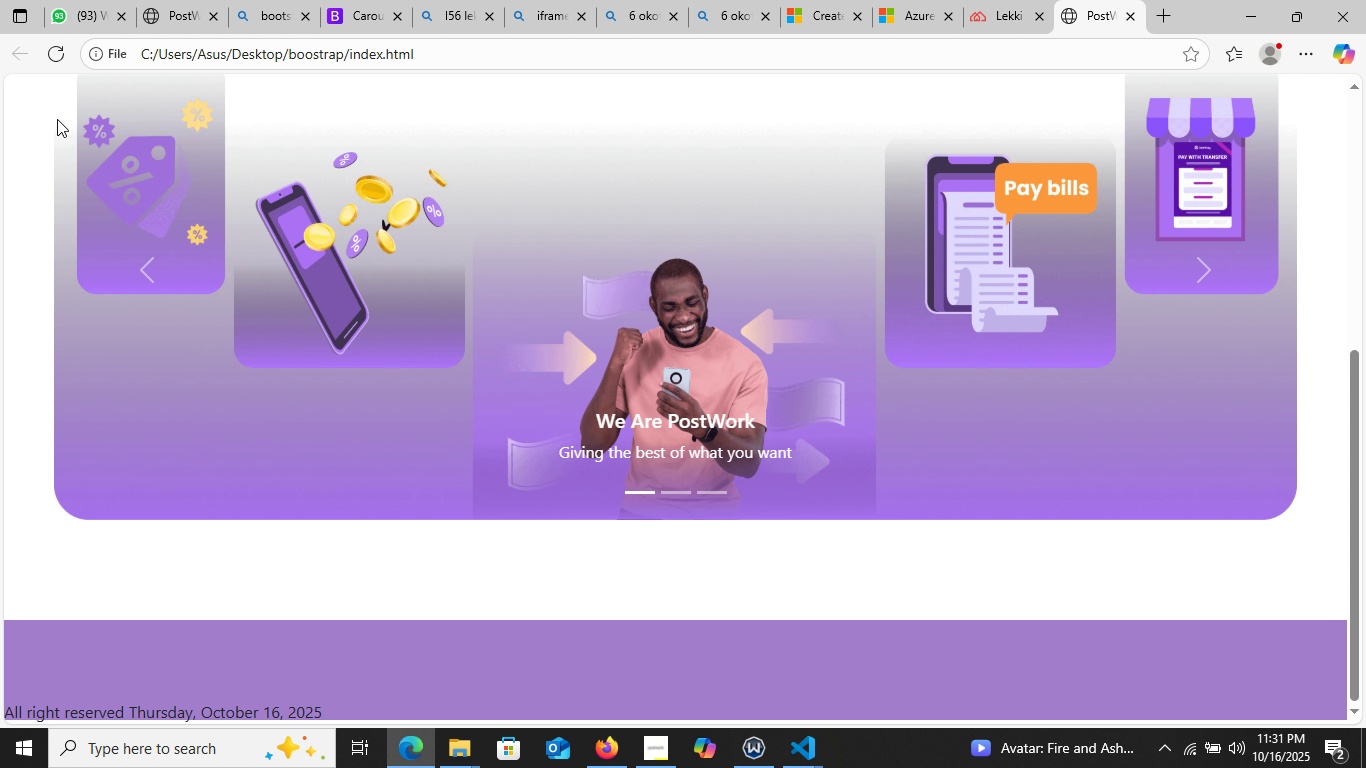 
left_click([405, 755])
 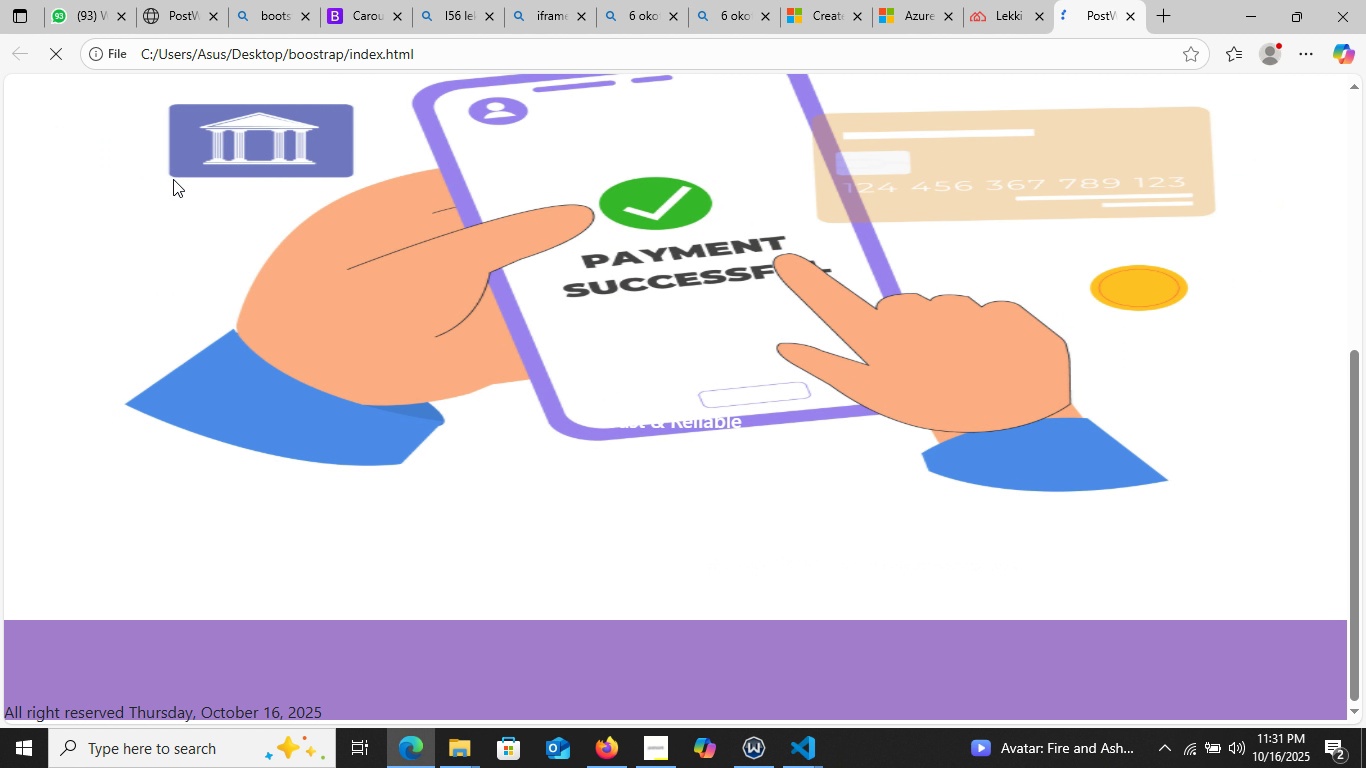 
left_click([55, 57])
 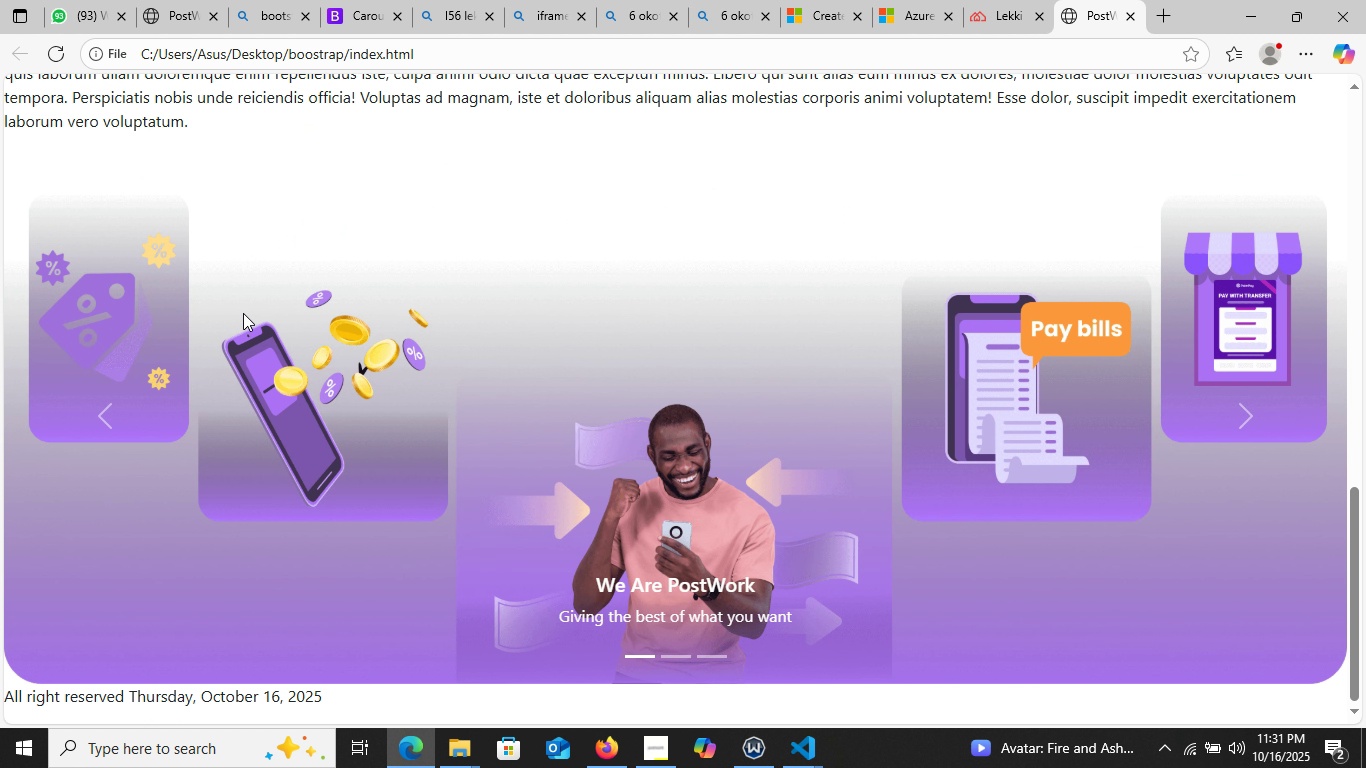 
scroll: coordinate [269, 424], scroll_direction: down, amount: 45.0
 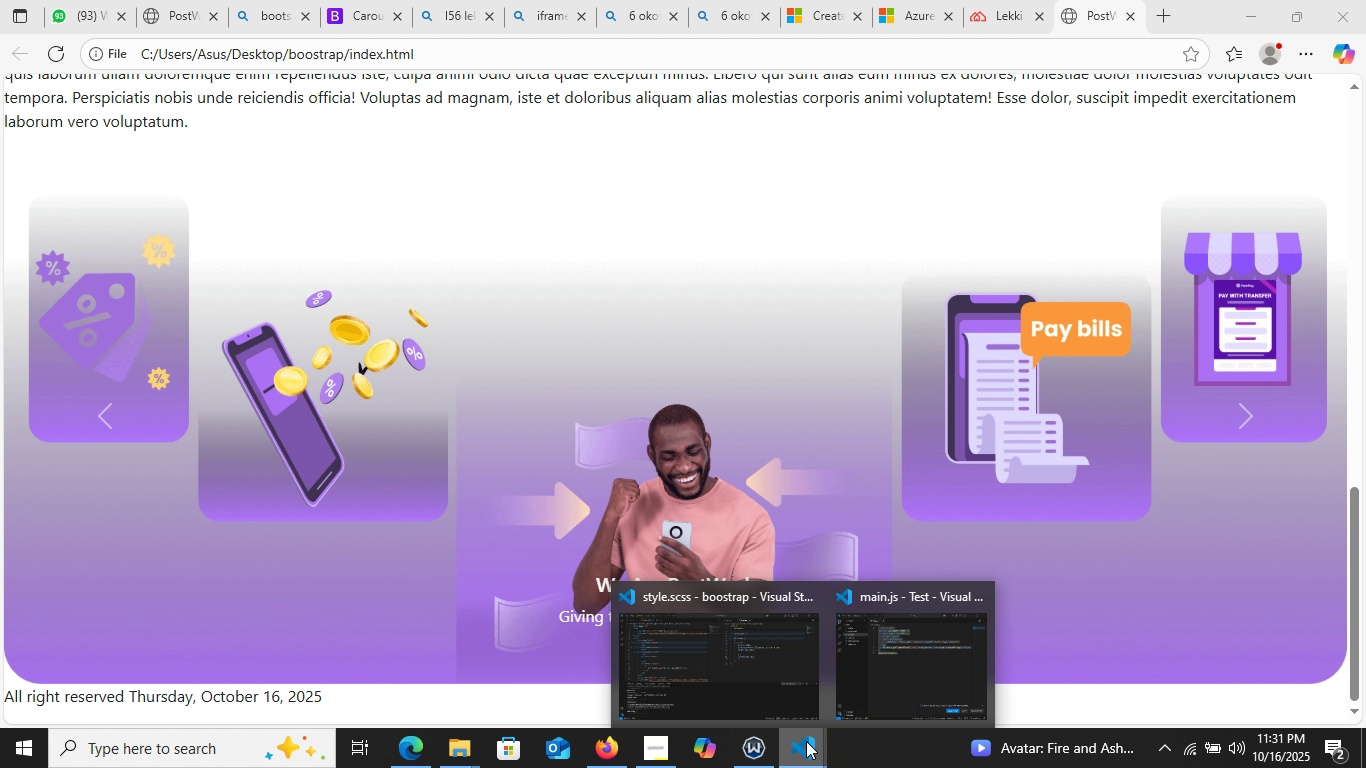 
left_click([806, 741])
 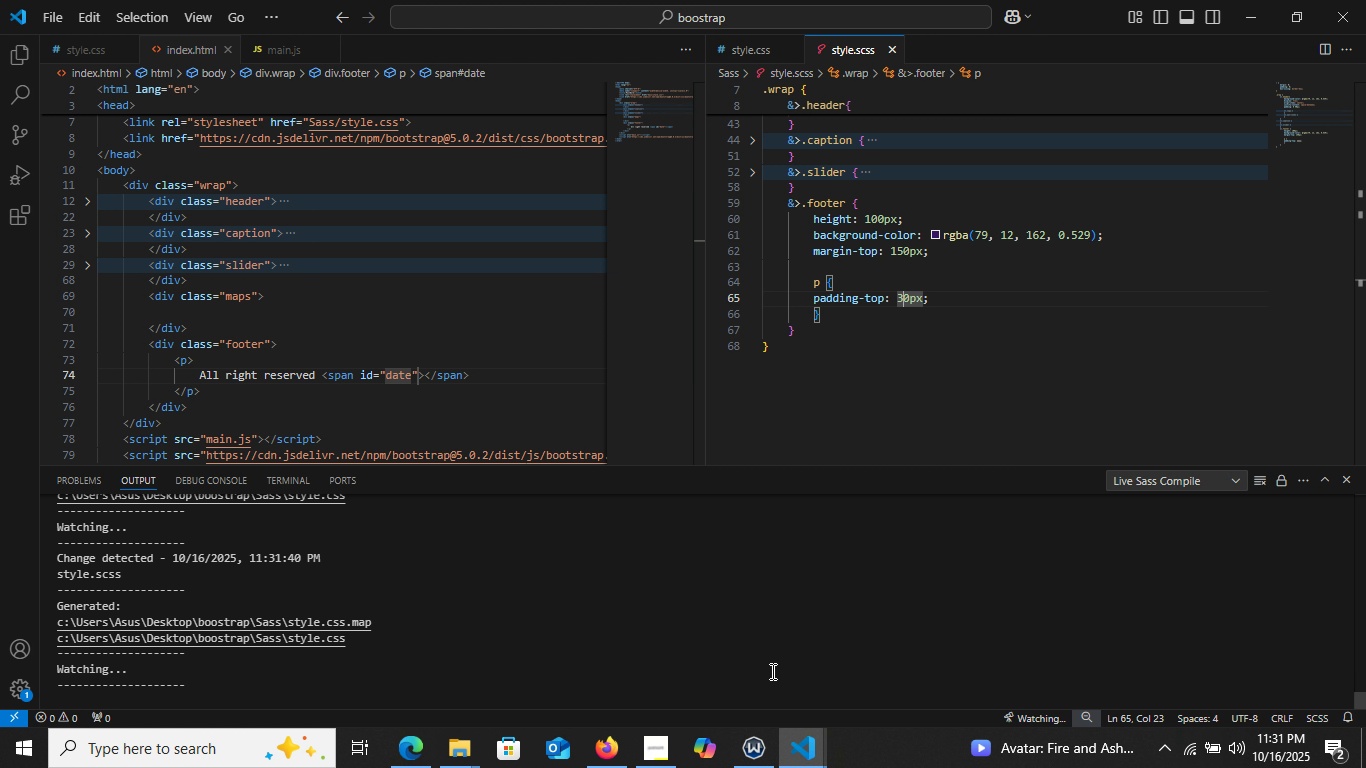 
left_click([771, 671])
 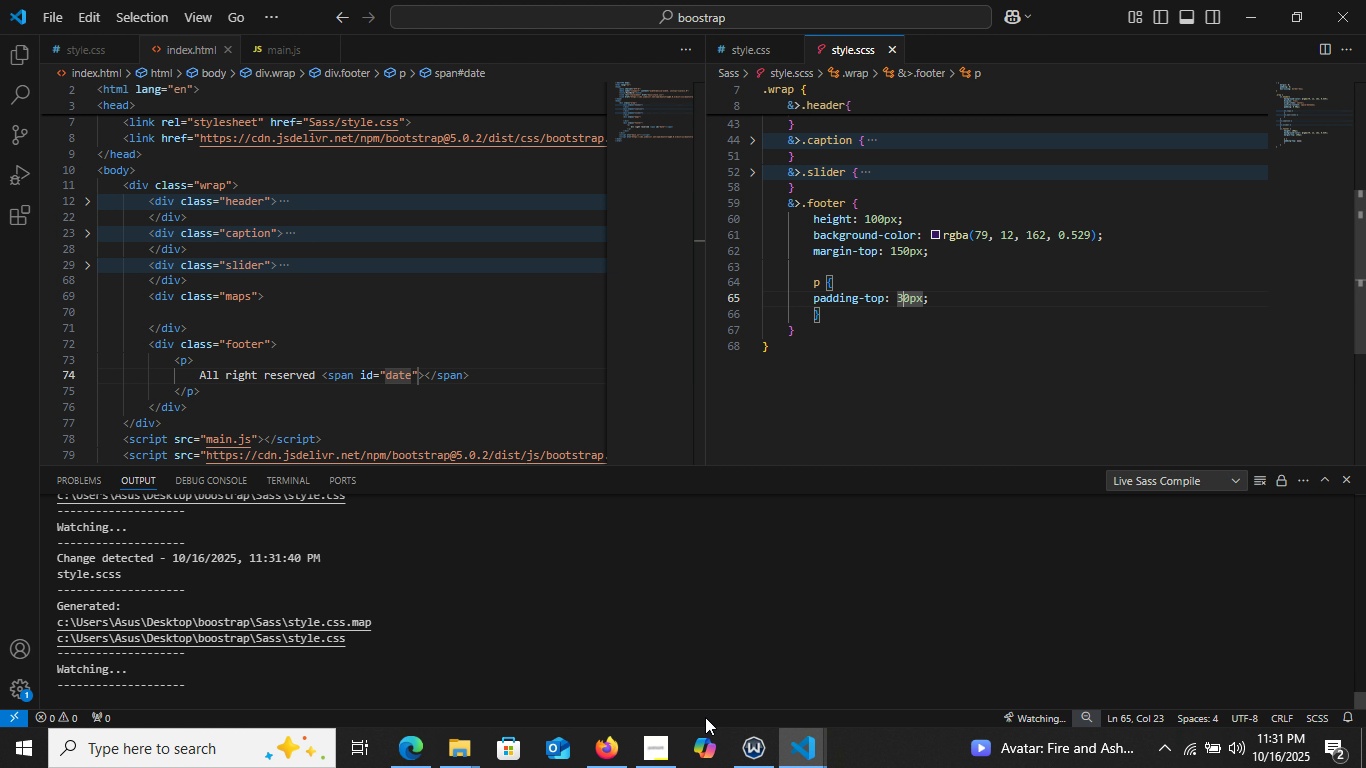 
wait(6.61)
 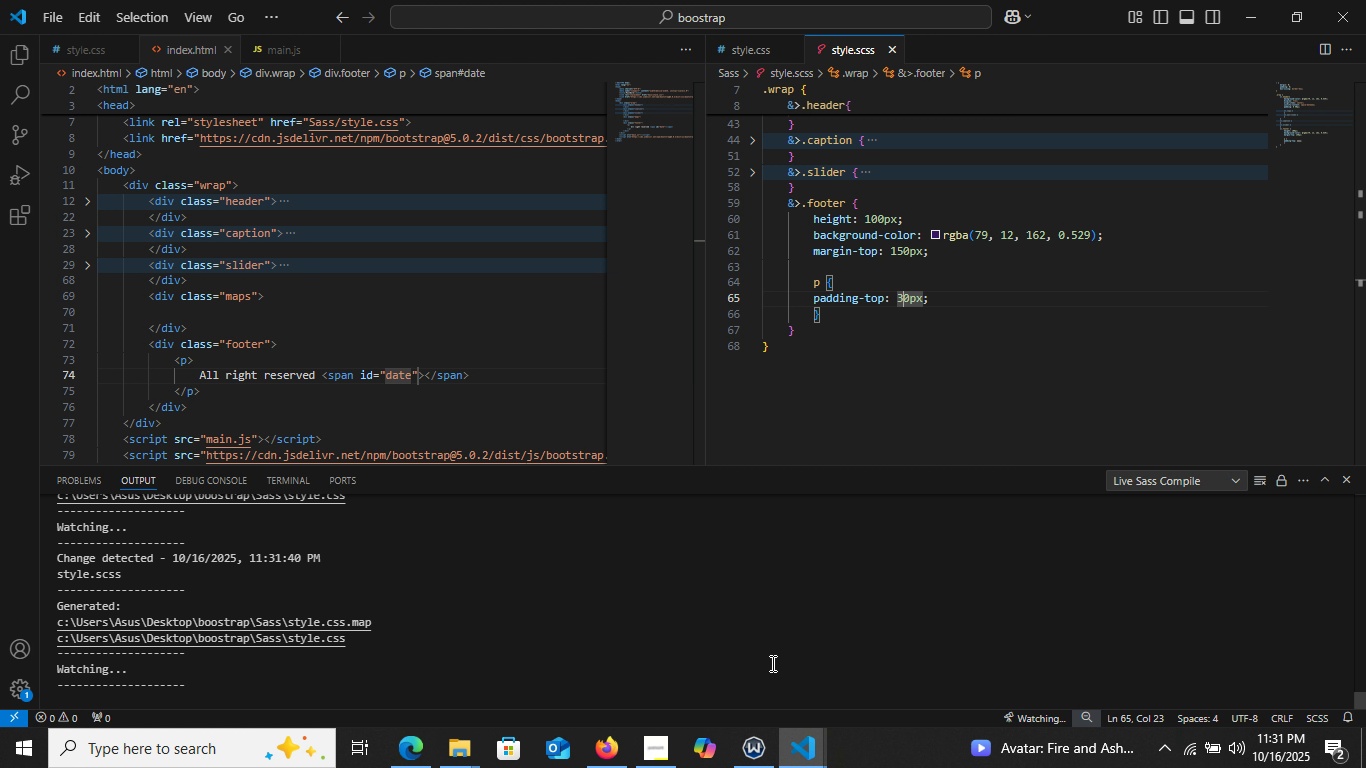 
left_click([423, 759])
 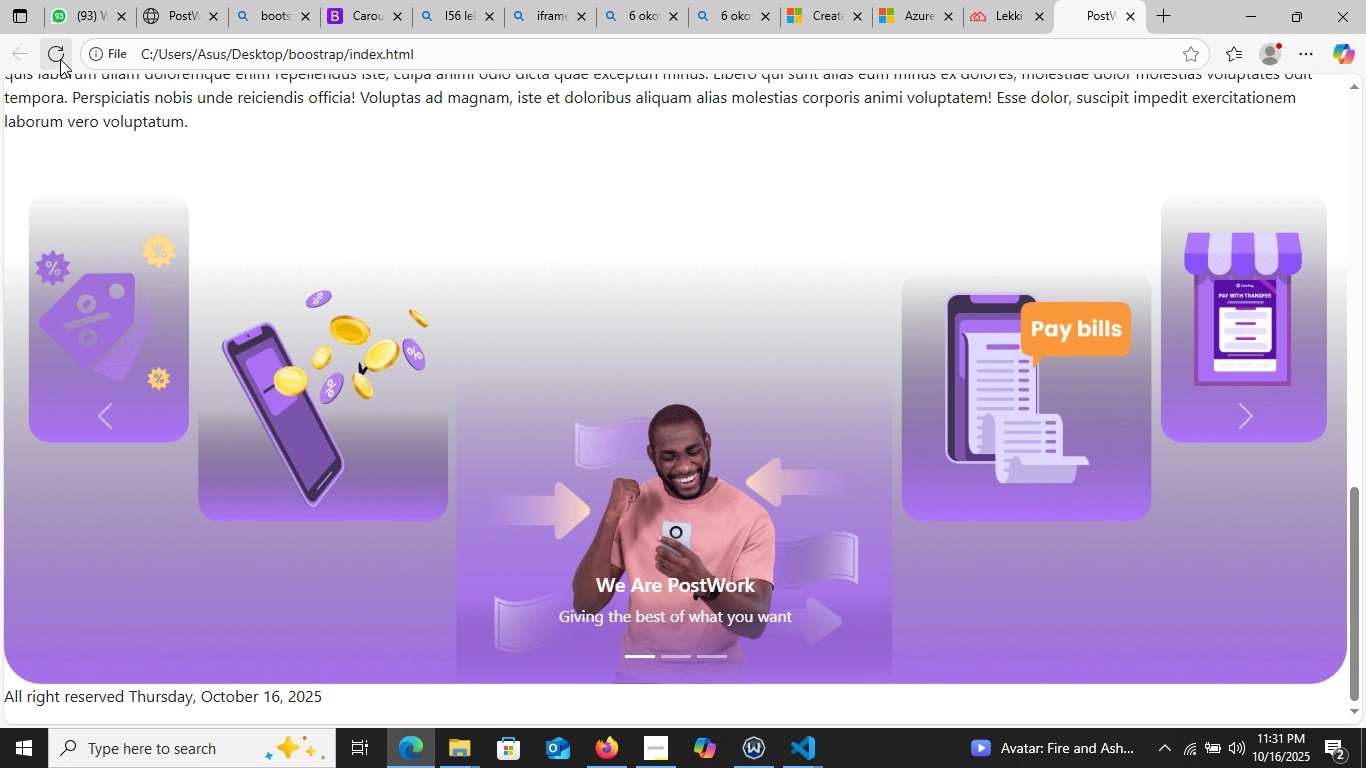 
left_click([60, 59])
 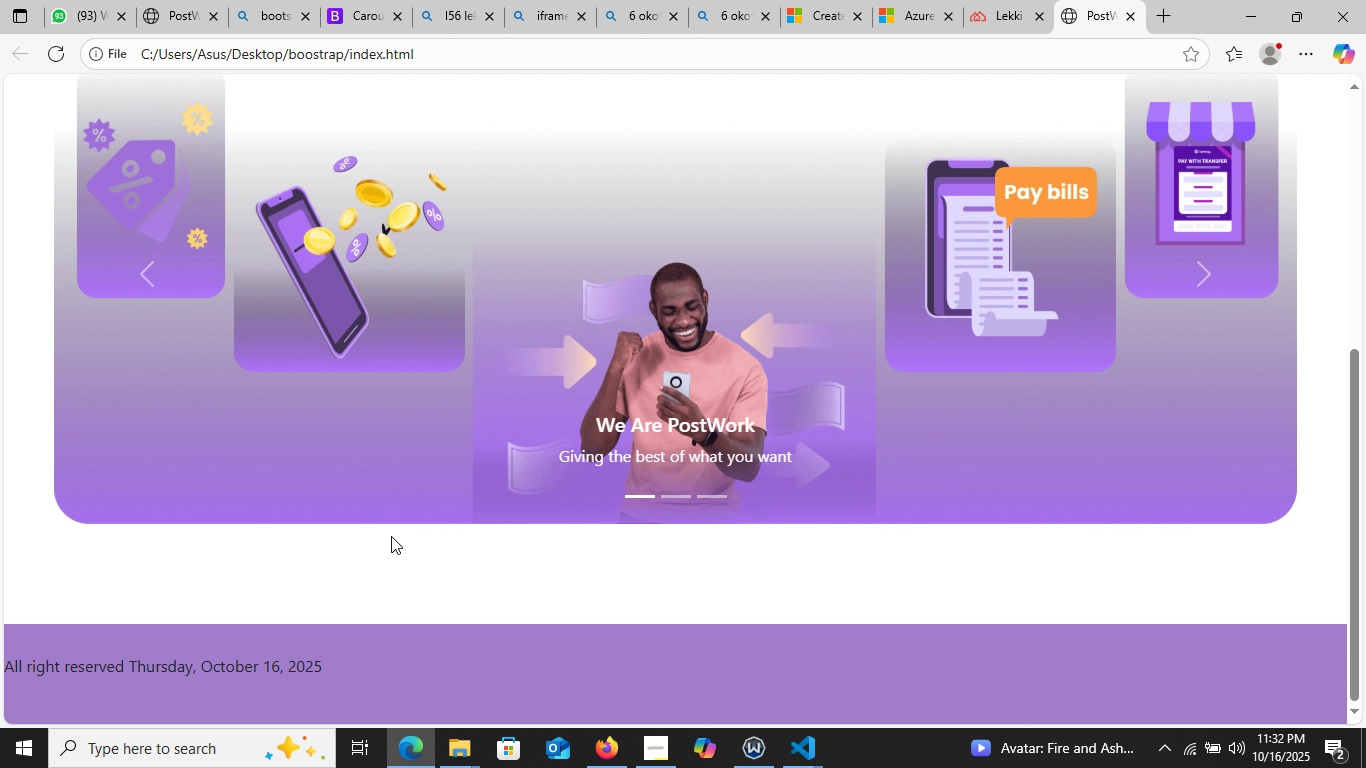 
scroll: coordinate [568, 534], scroll_direction: down, amount: 22.0
 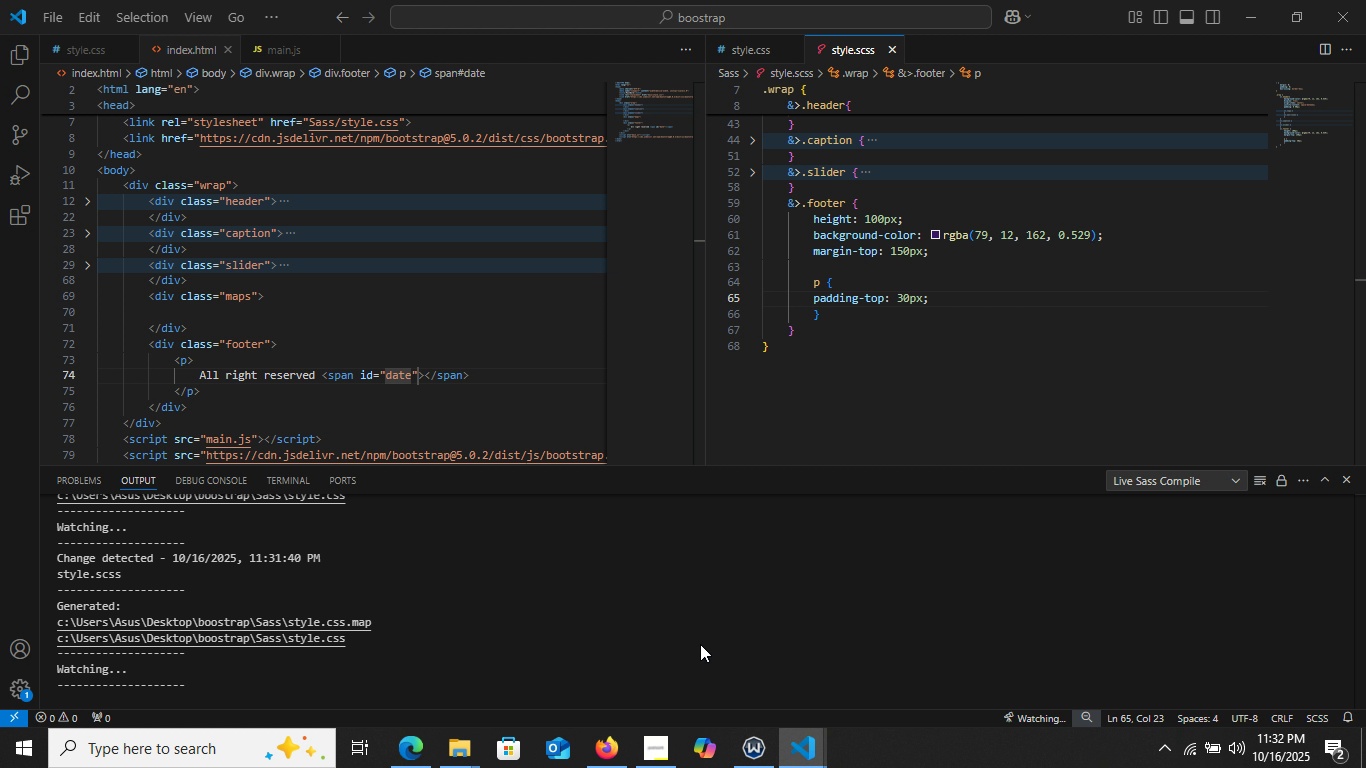 
left_click([701, 646])
 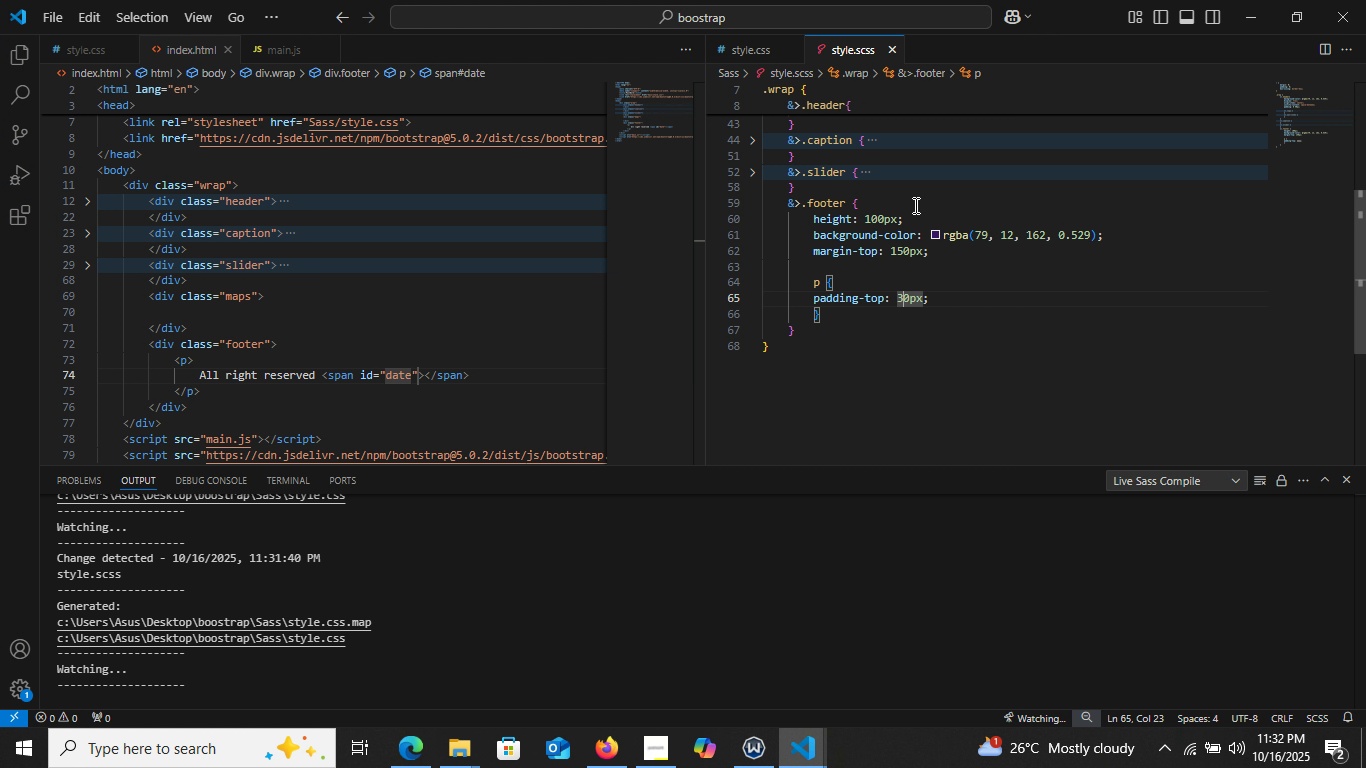 
left_click([914, 205])
 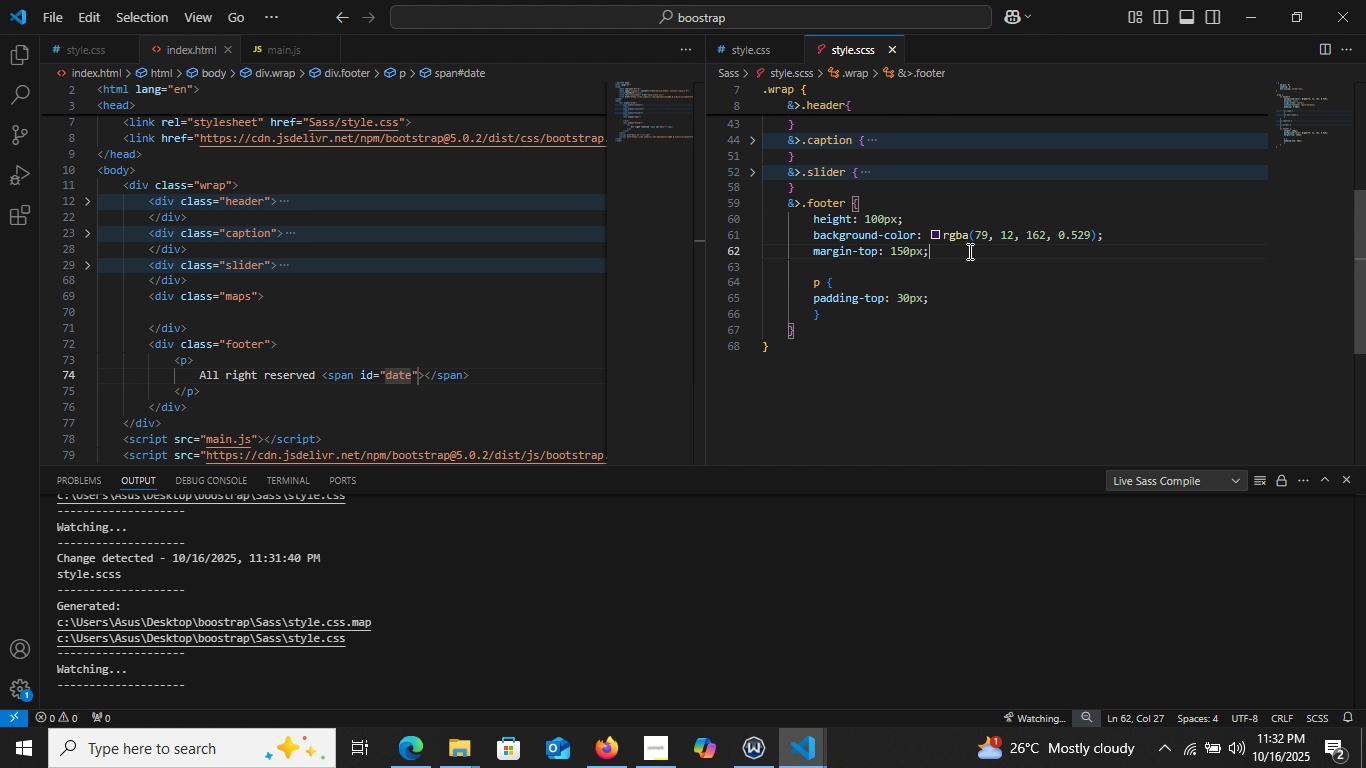 
left_click([968, 253])
 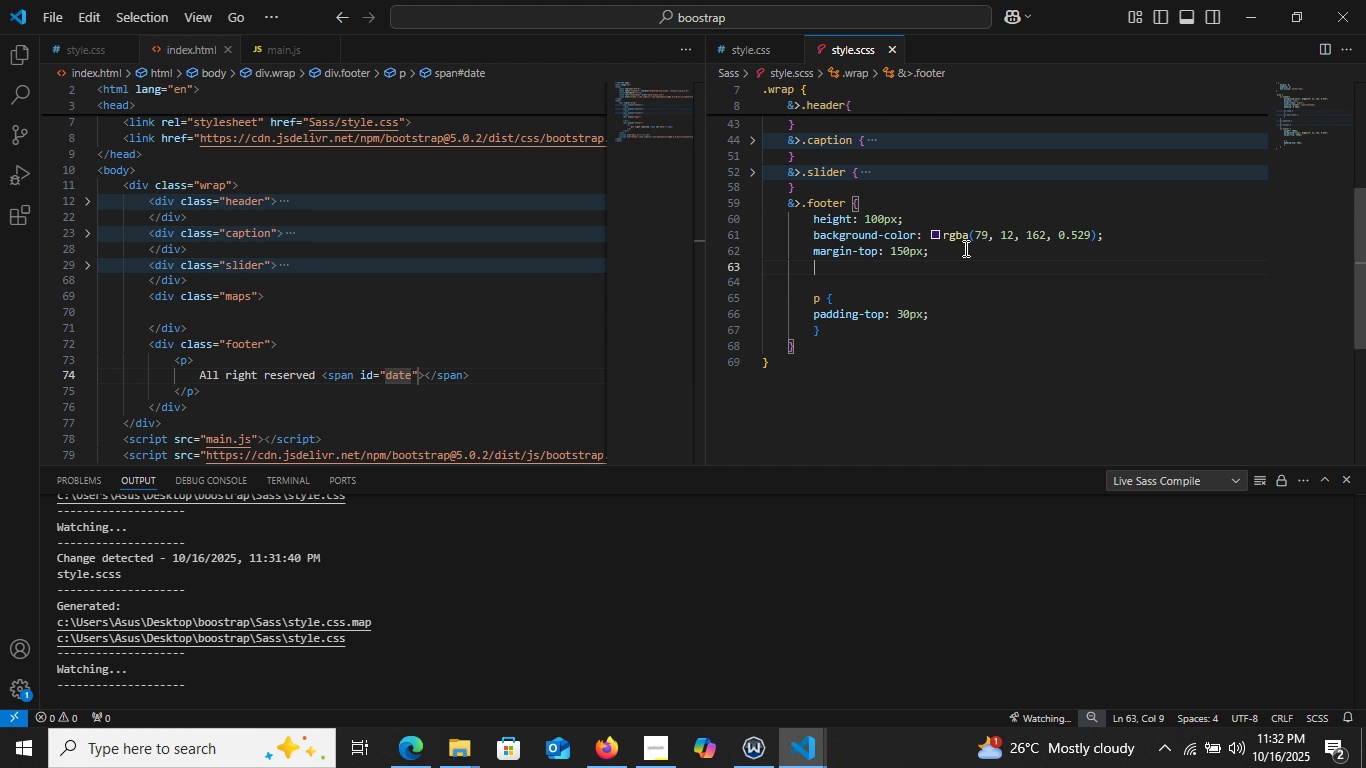 
key(Enter)
 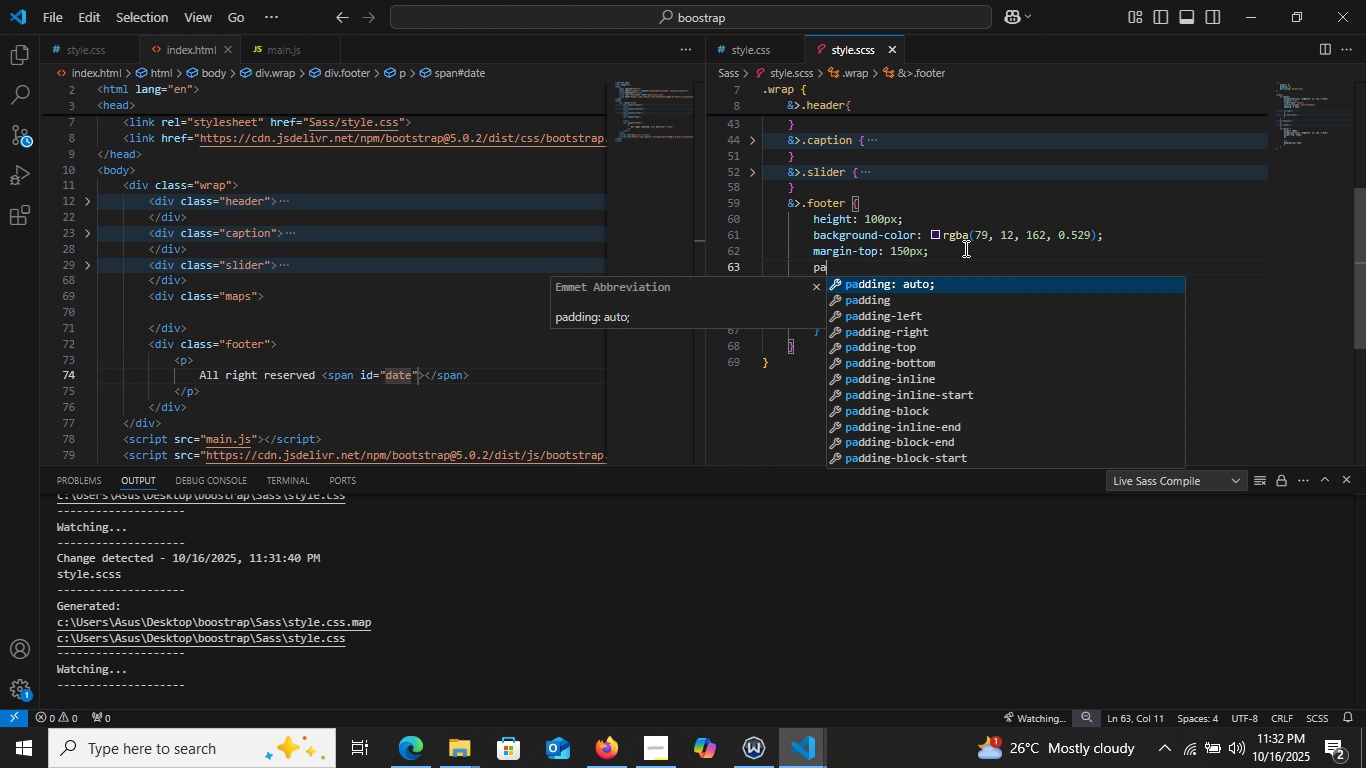 
type(pa)
 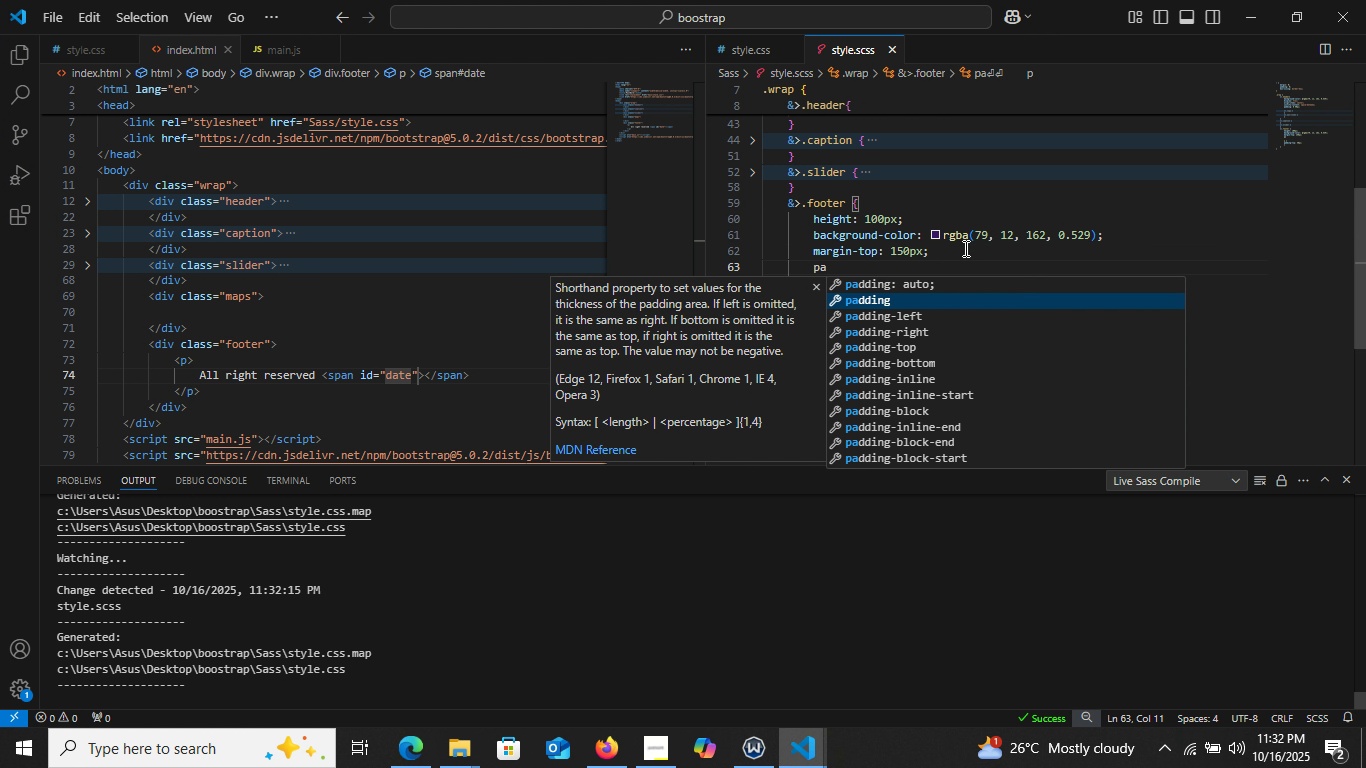 
key(ArrowDown)
 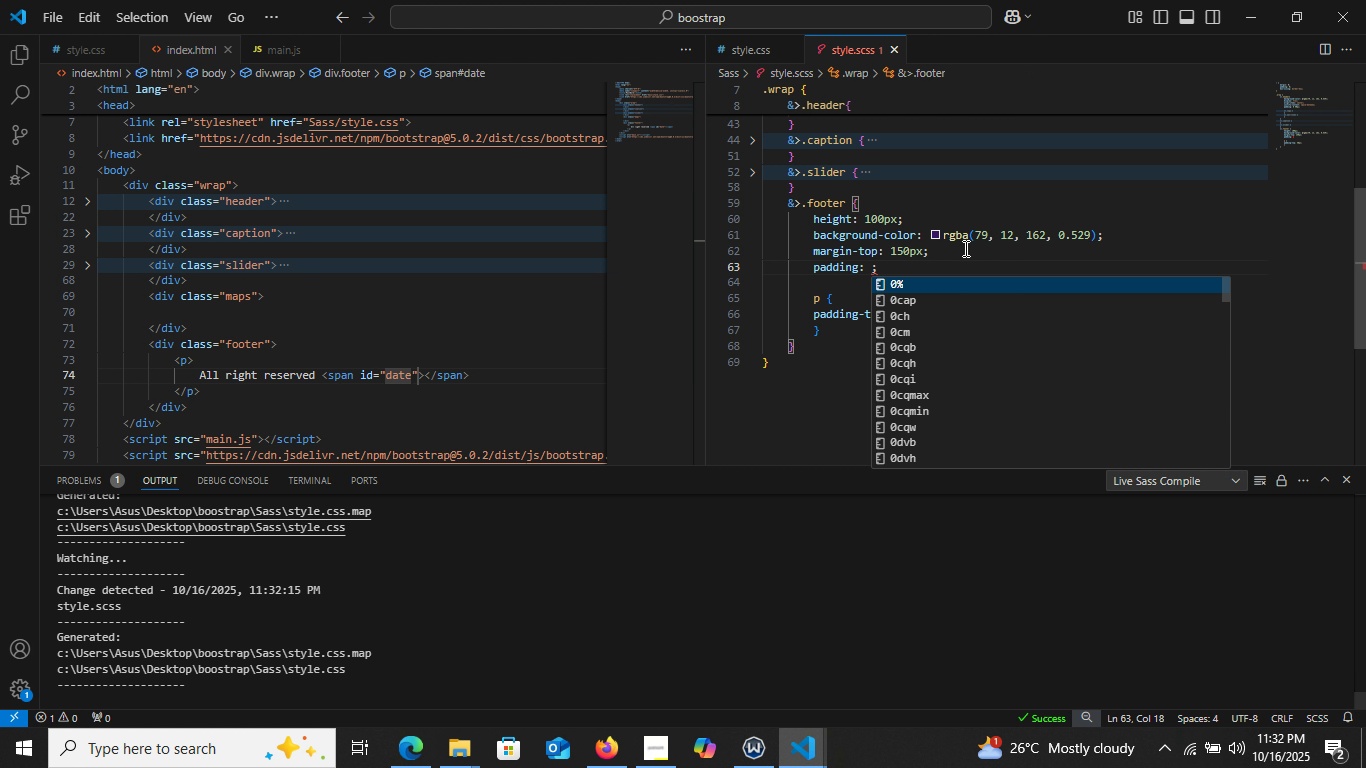 
key(Enter)
 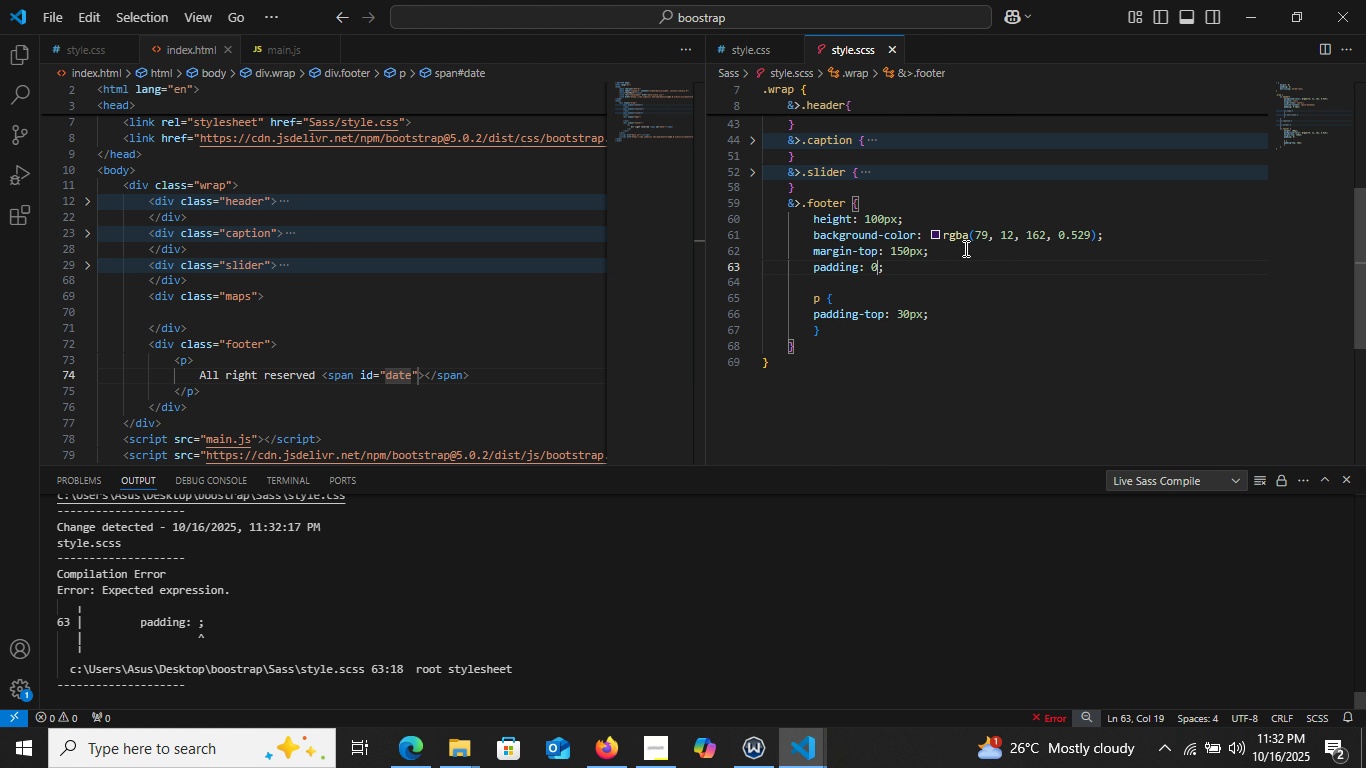 
type(050px)
 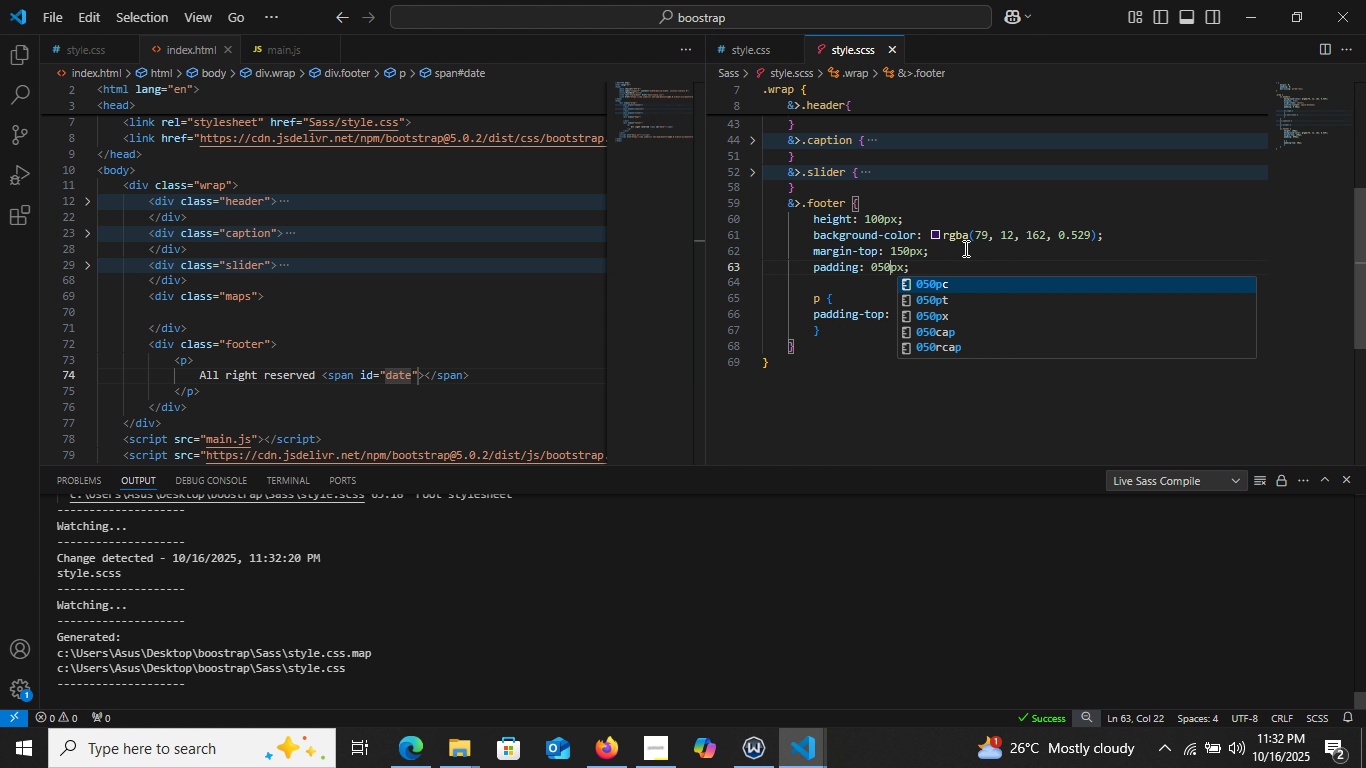 
key(ArrowLeft)
 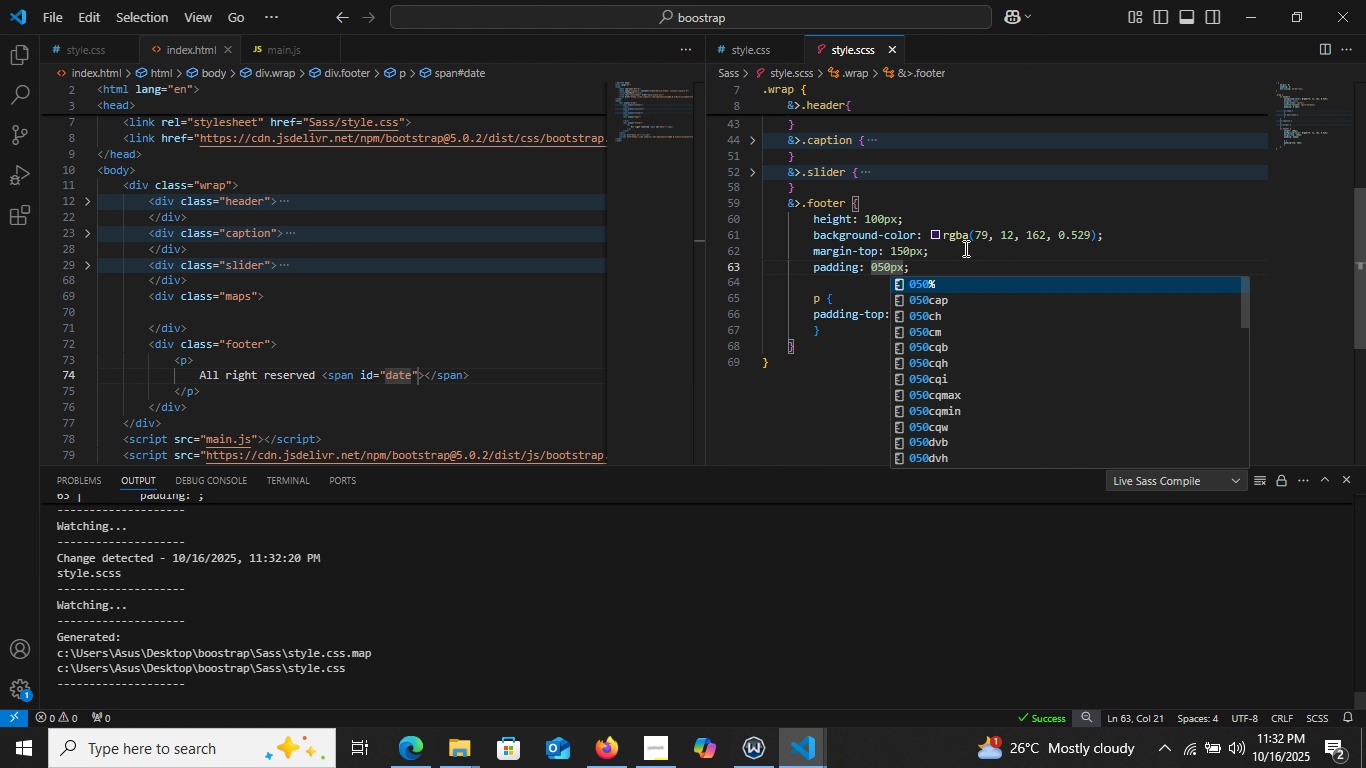 
key(ArrowLeft)
 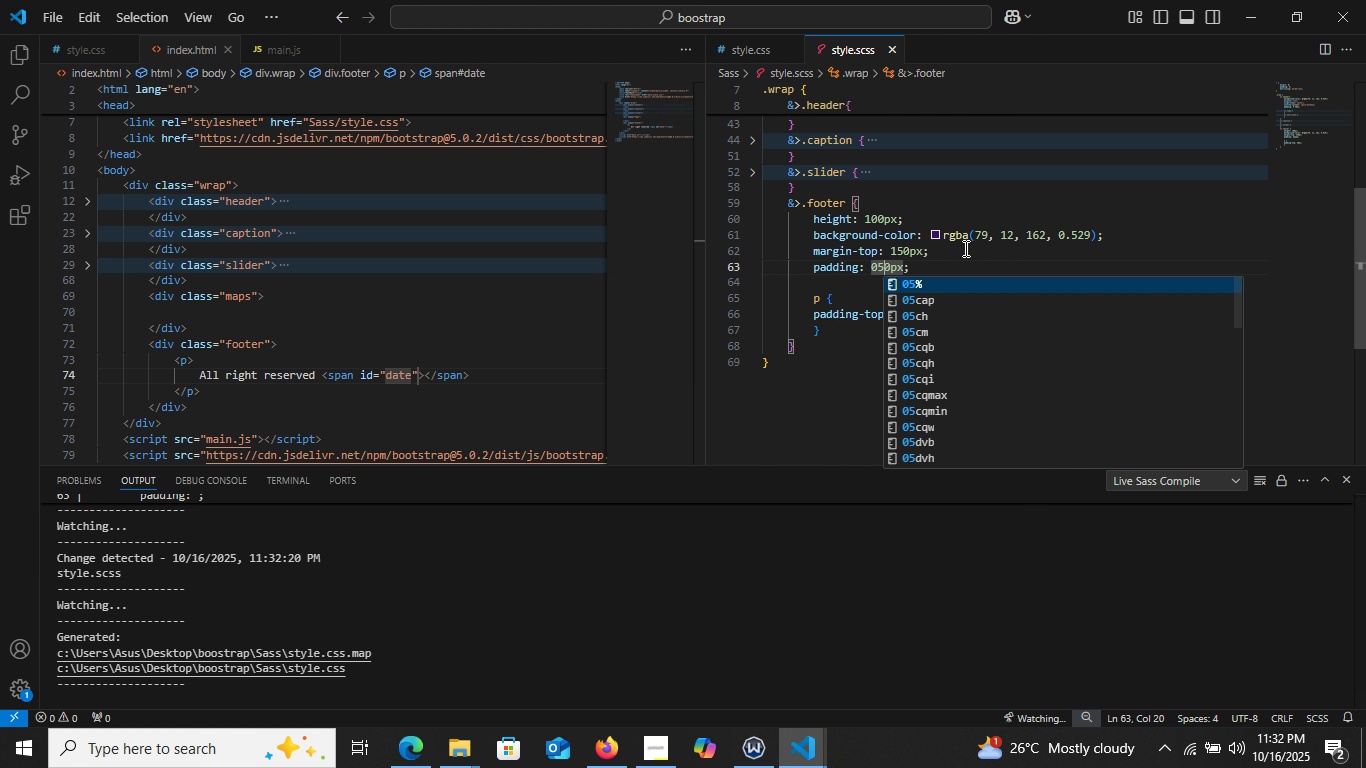 
key(ArrowLeft)
 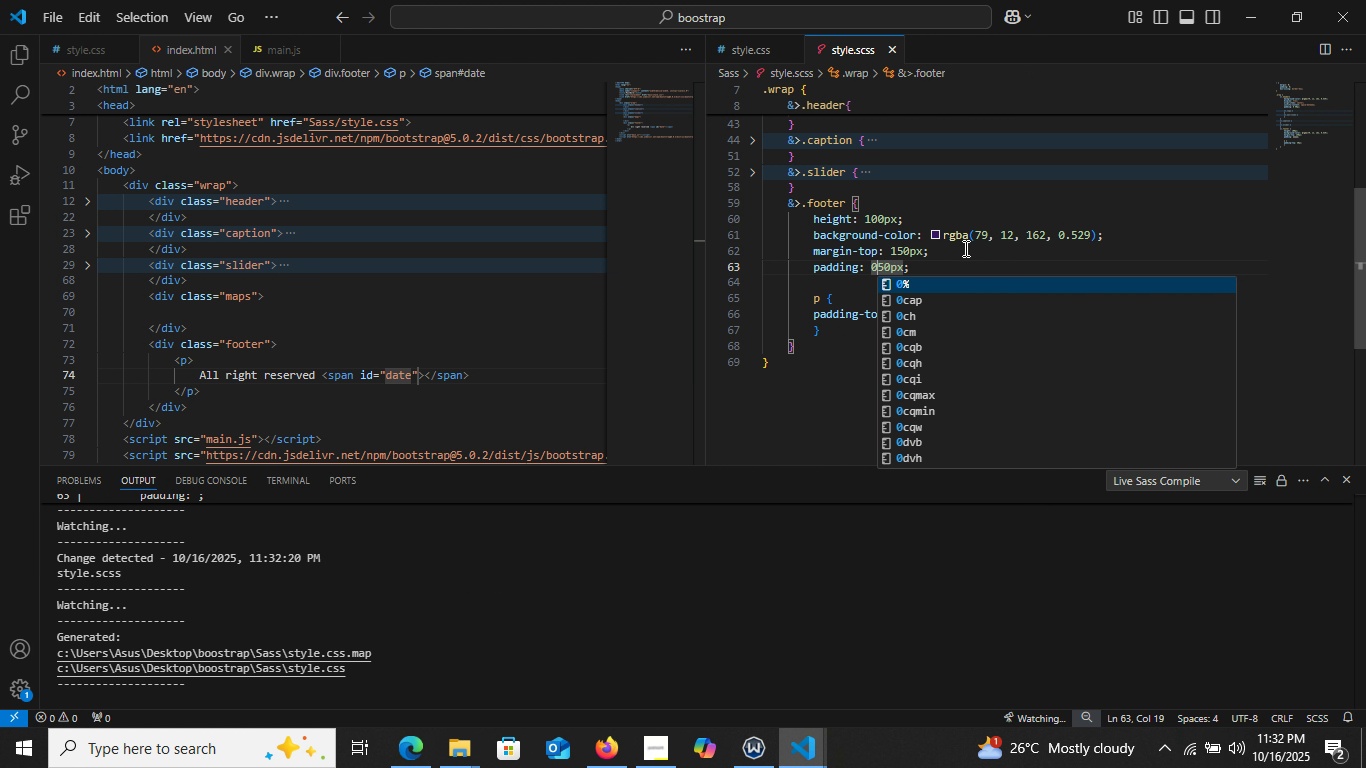 
key(ArrowLeft)
 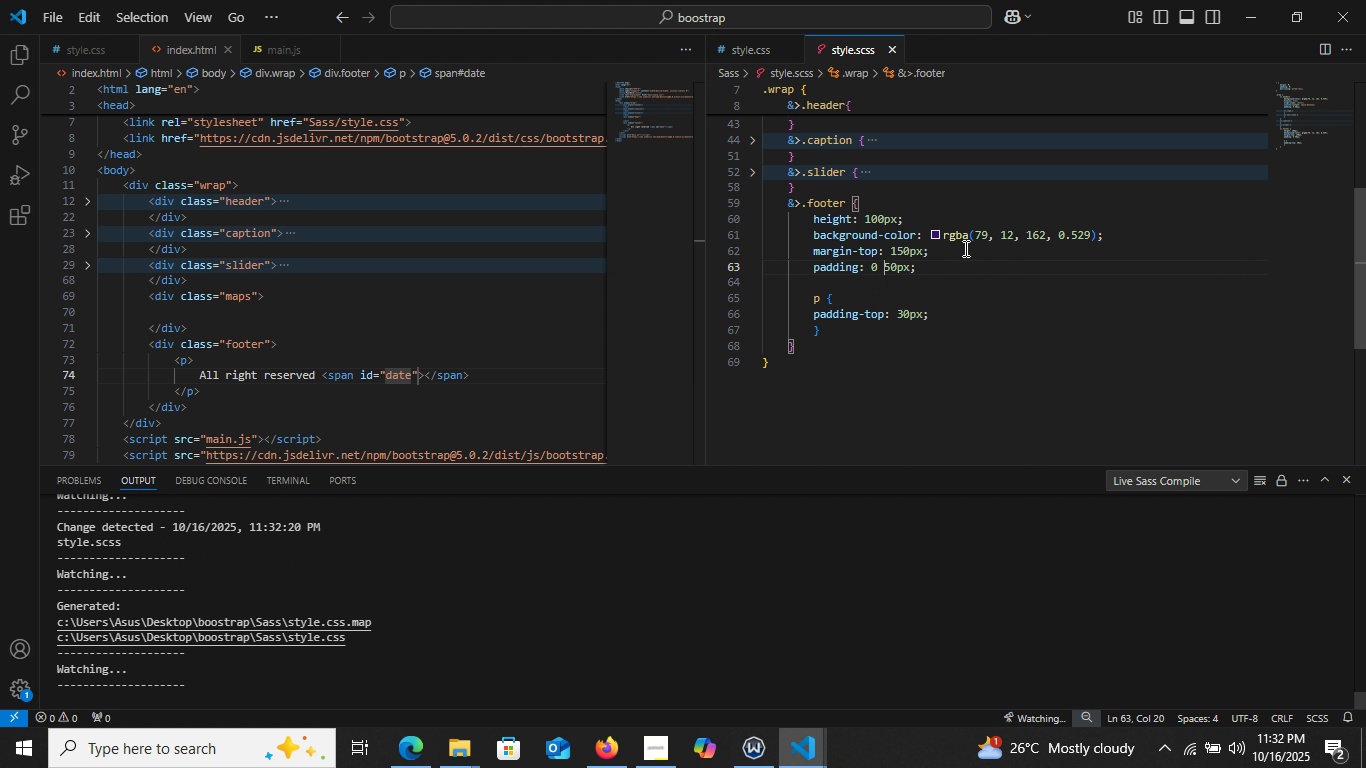 
key(Space)
 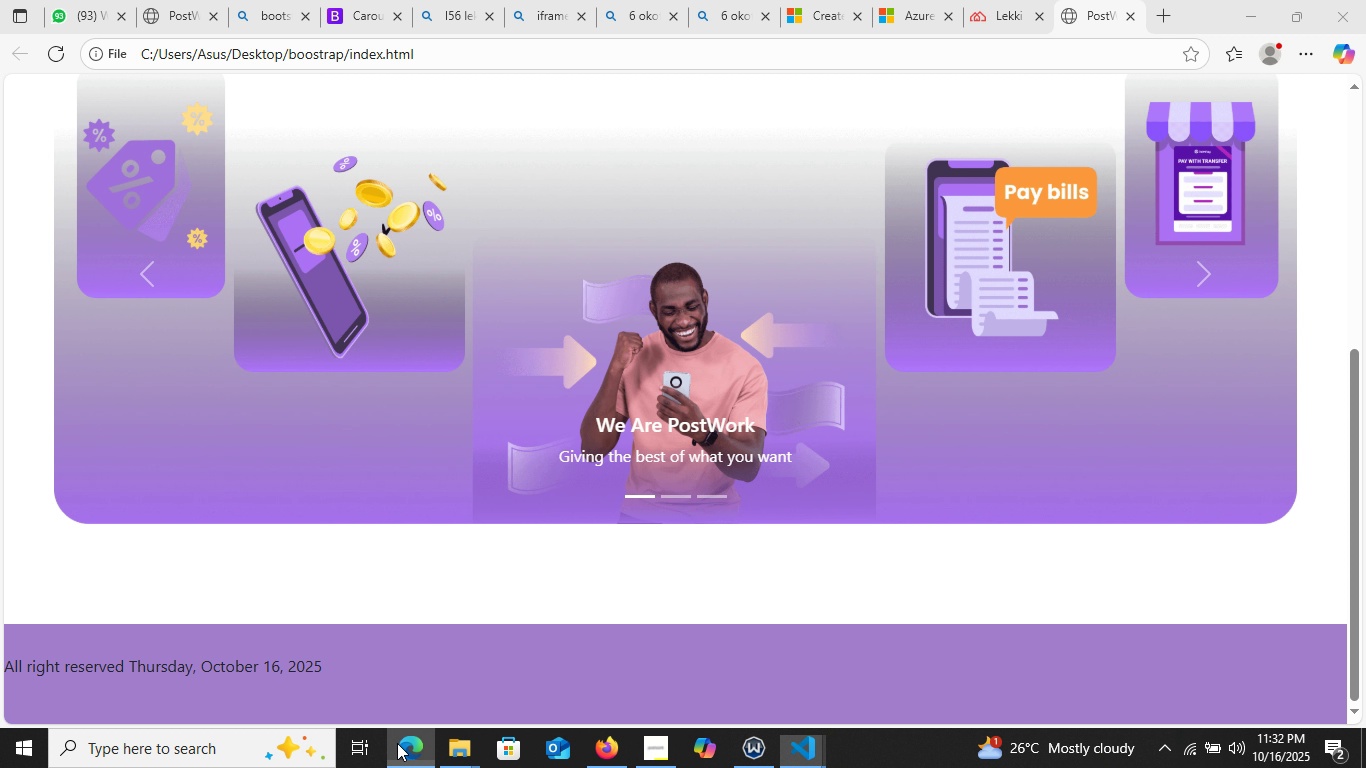 
left_click([397, 743])
 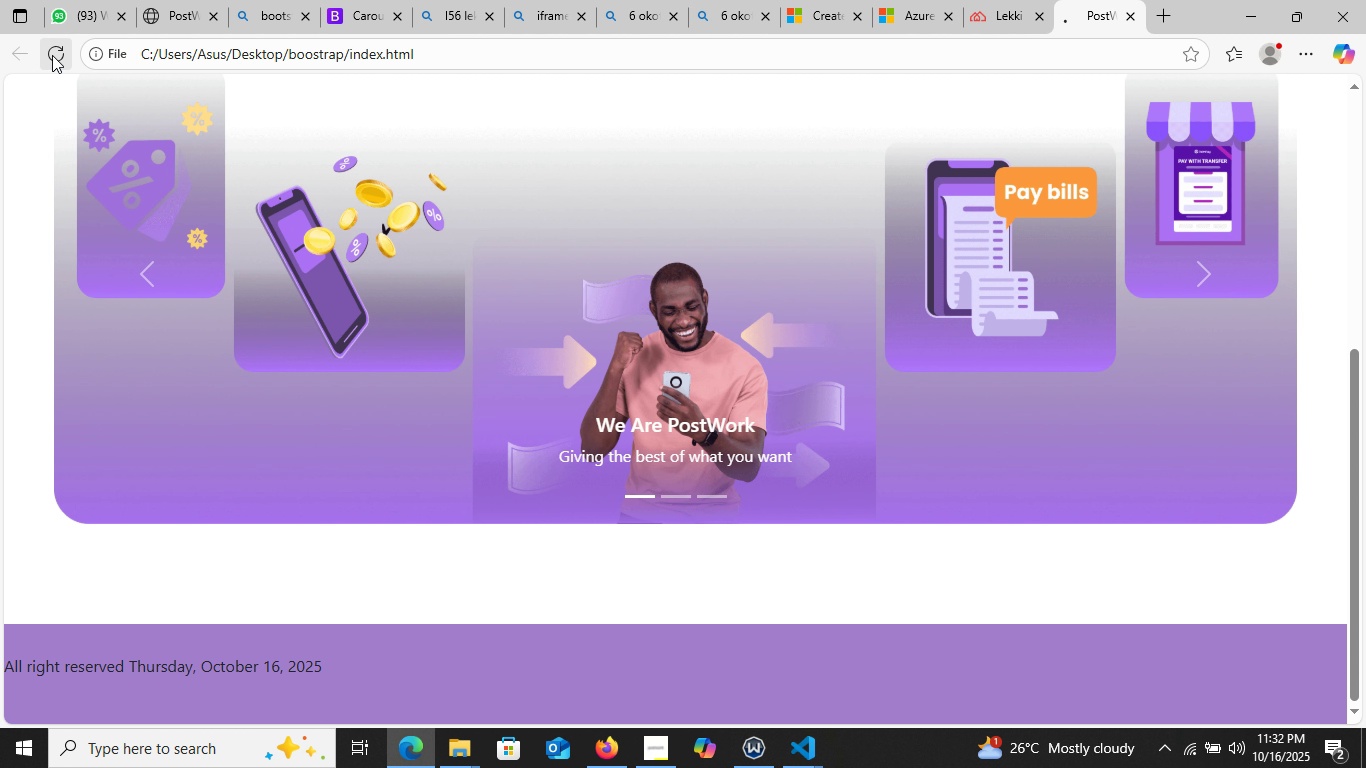 
left_click([48, 55])
 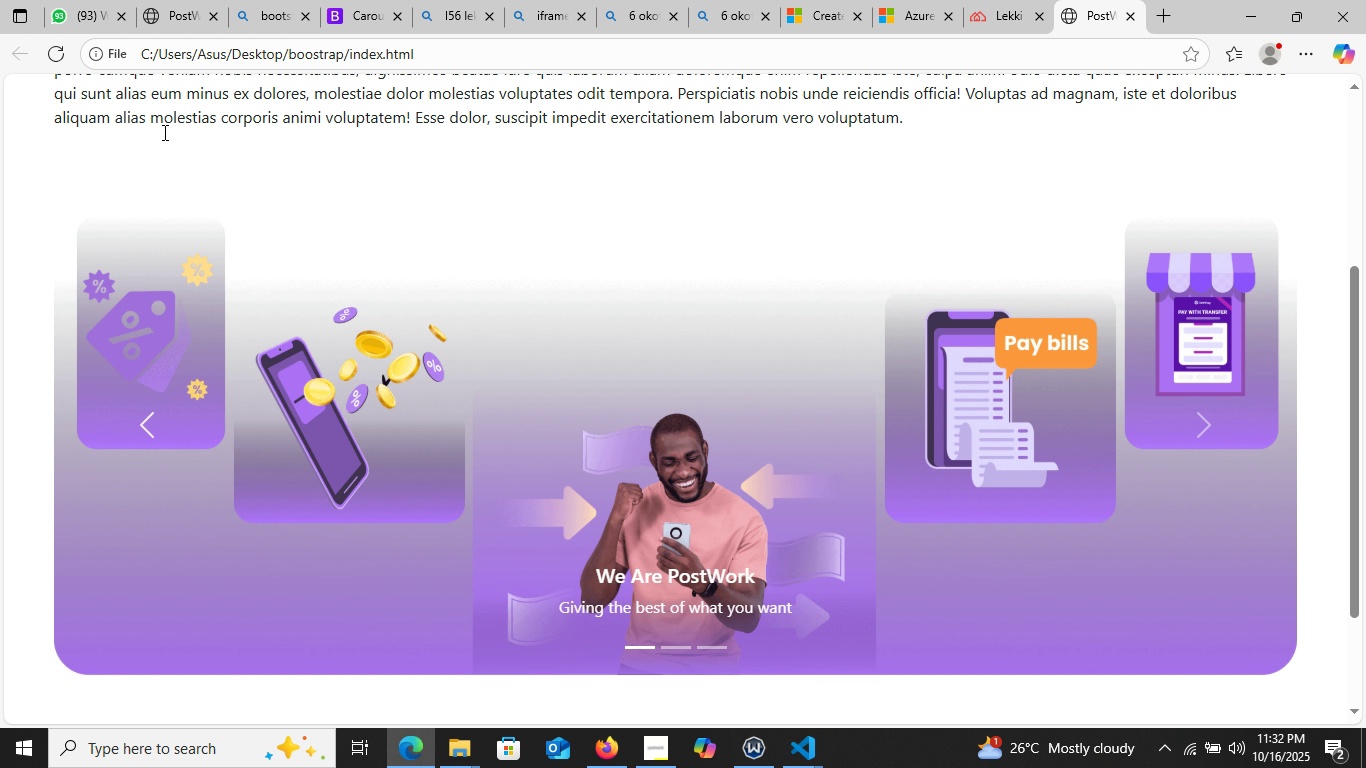 
scroll: coordinate [163, 154], scroll_direction: none, amount: 0.0
 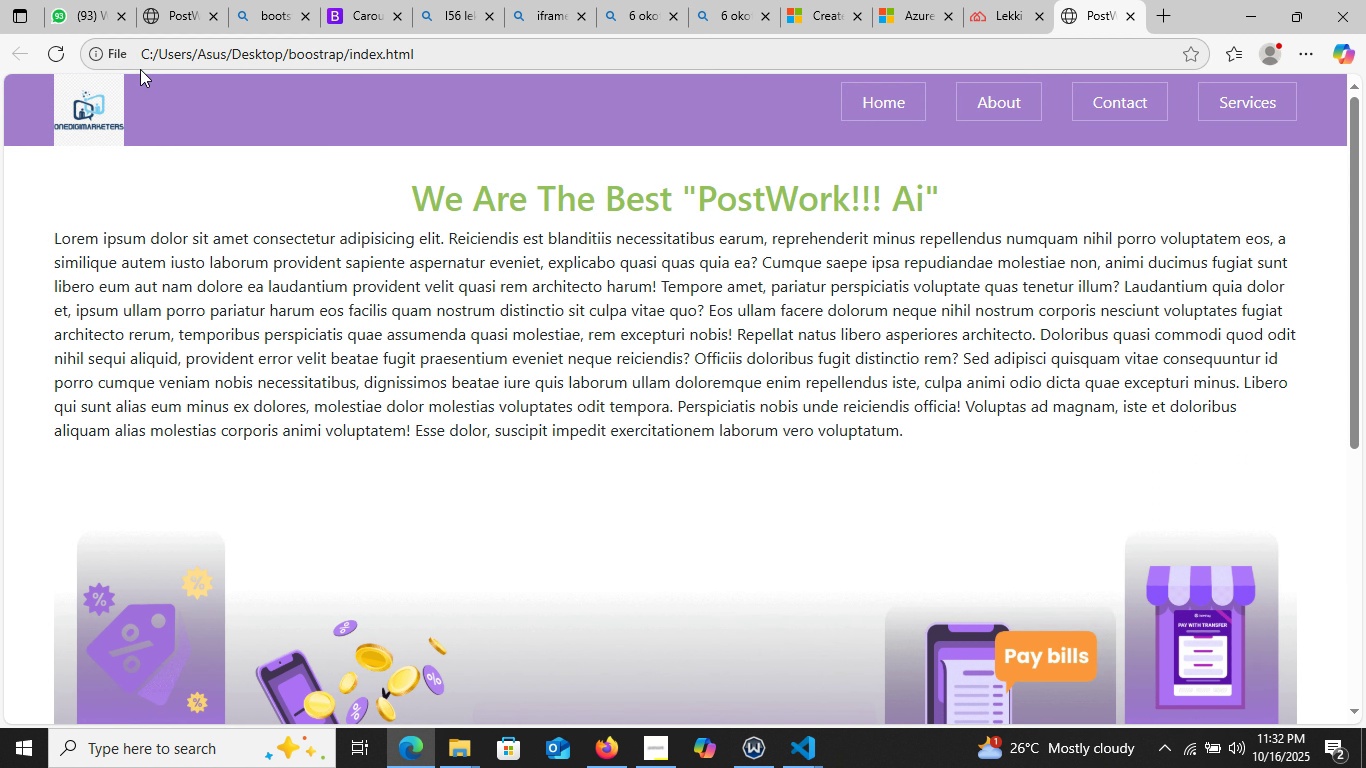 
scroll: coordinate [164, 115], scroll_direction: up, amount: 1.0
 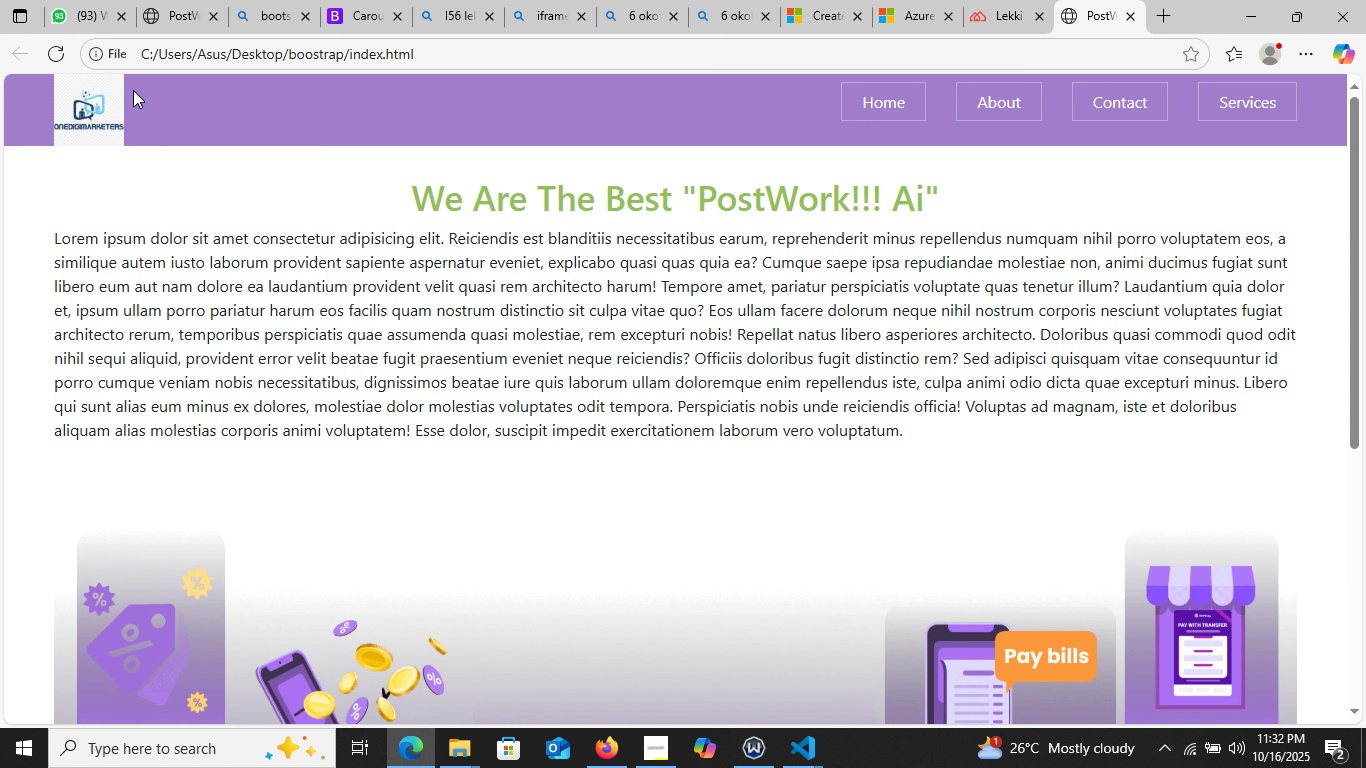 
scroll: coordinate [136, 118], scroll_direction: down, amount: 2.0